 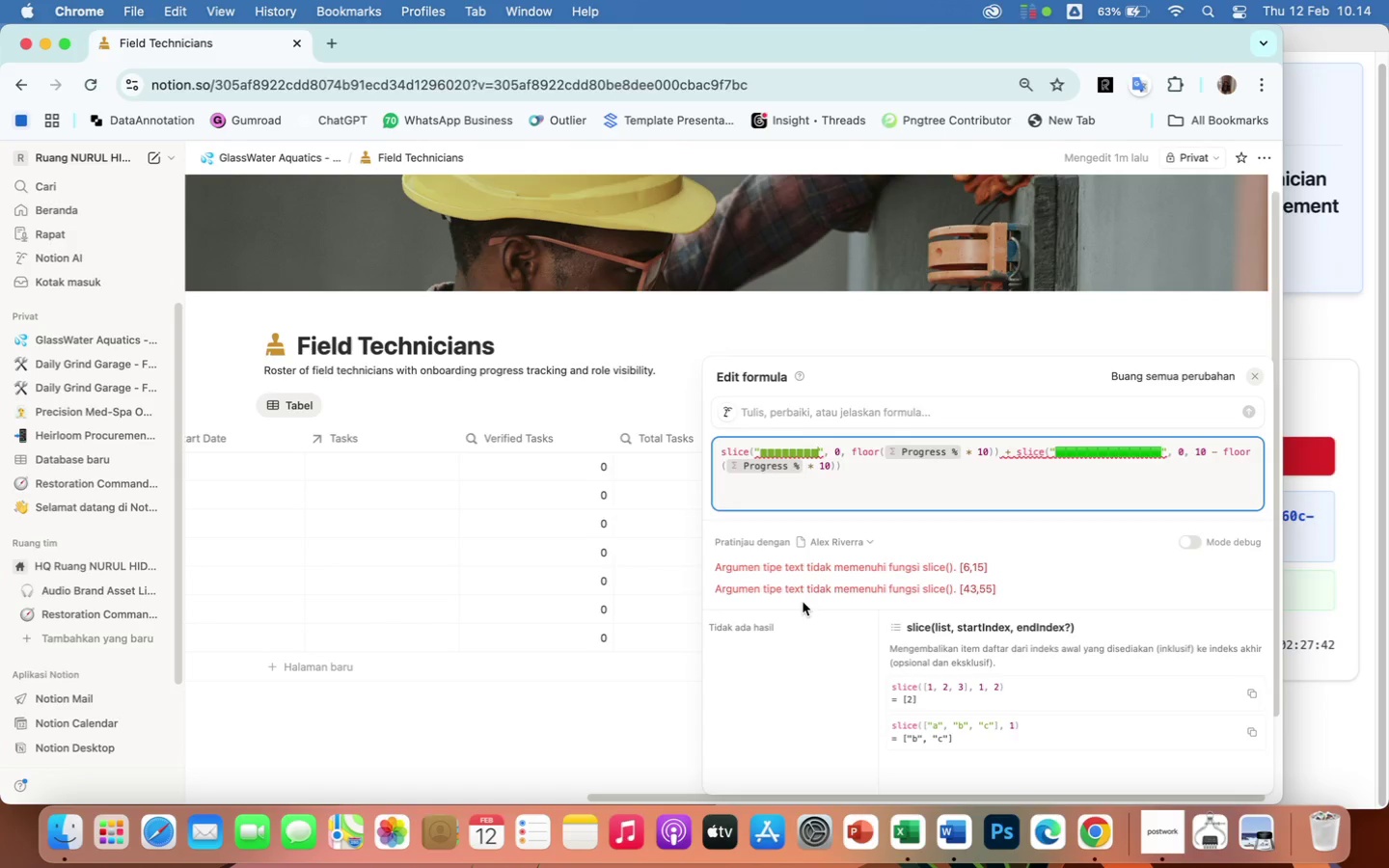 
key(Meta+CommandLeft)
 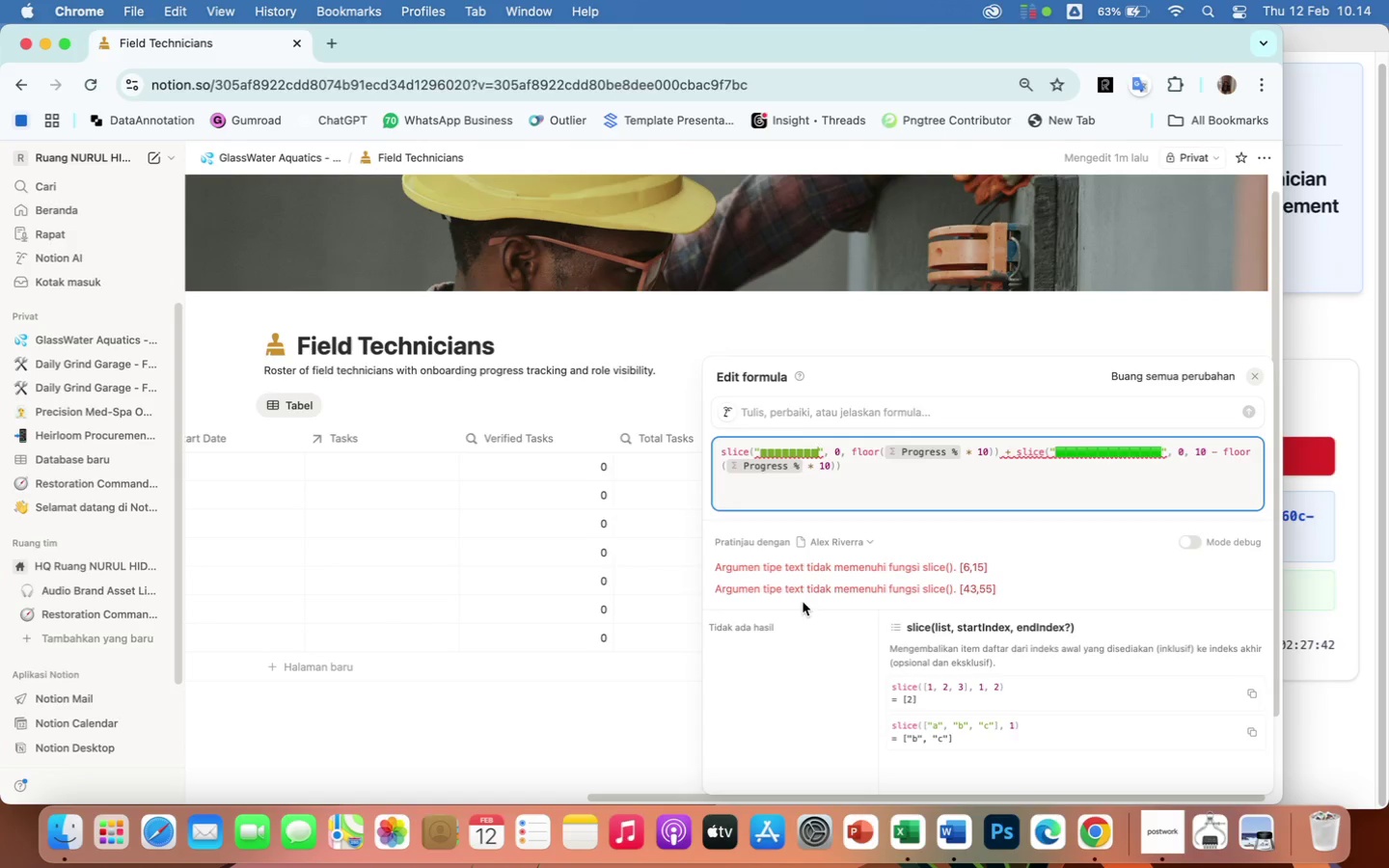 
key(Meta+V)
 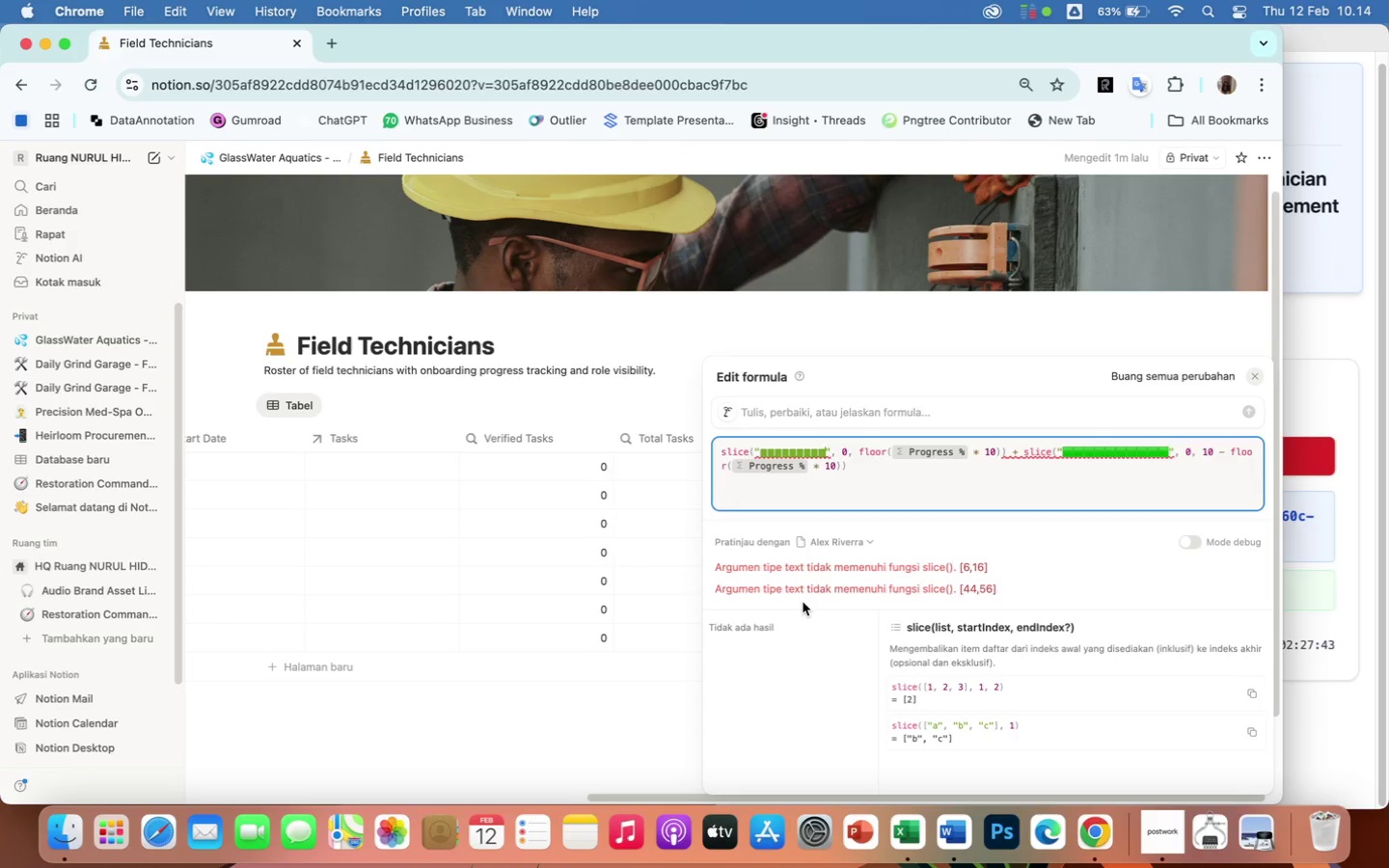 
key(Meta+V)
 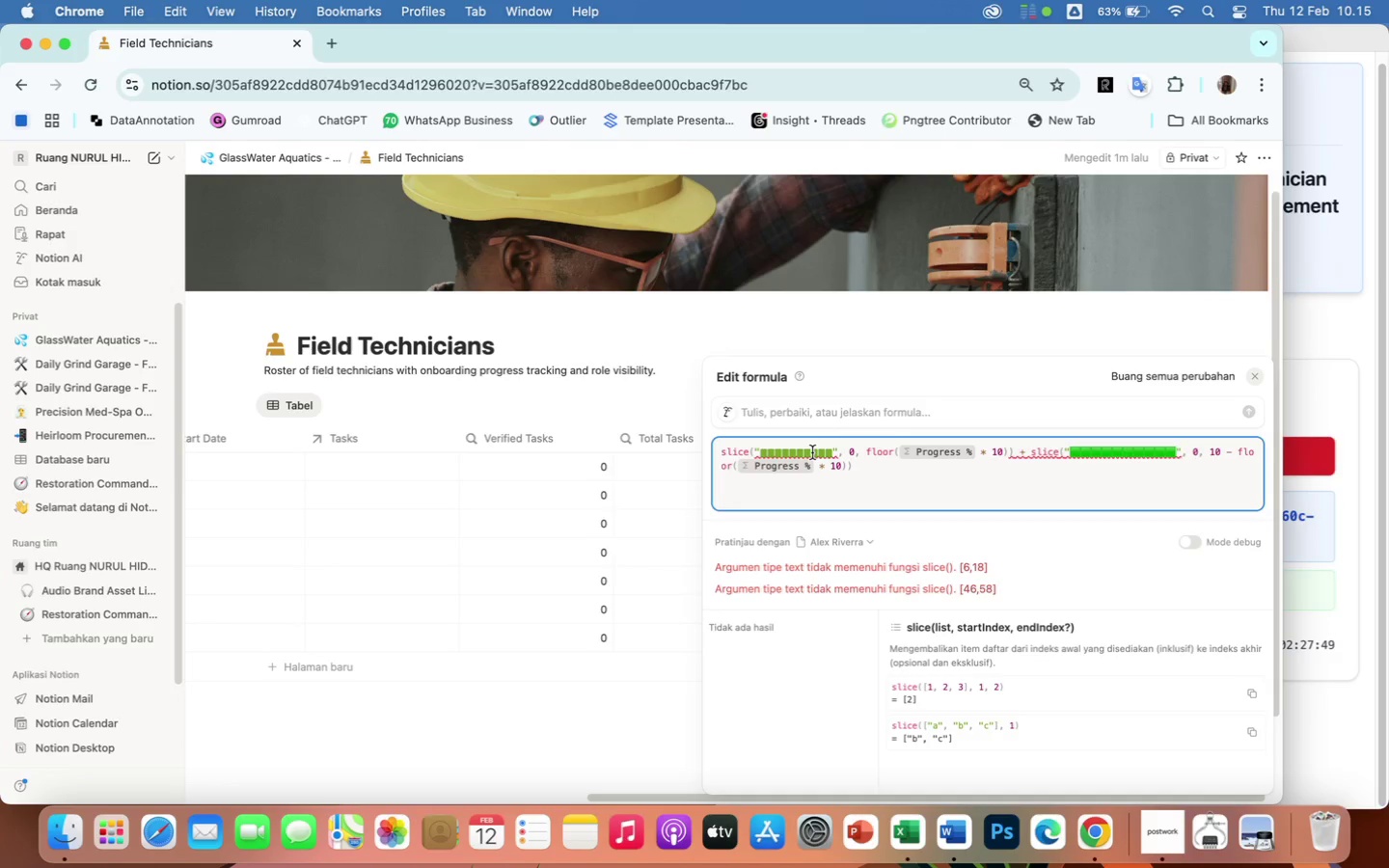 
wait(11.35)
 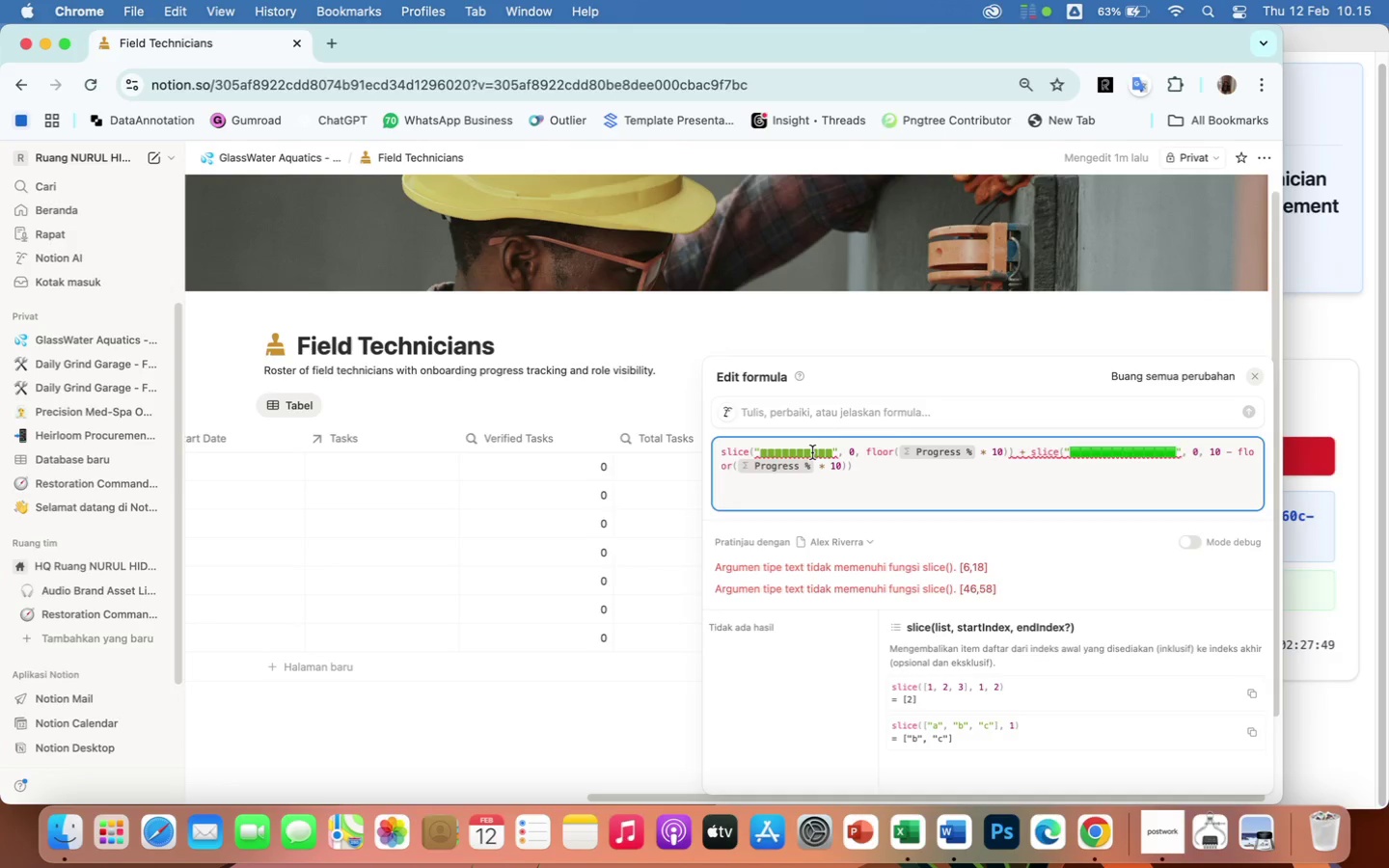 
left_click([921, 478])
 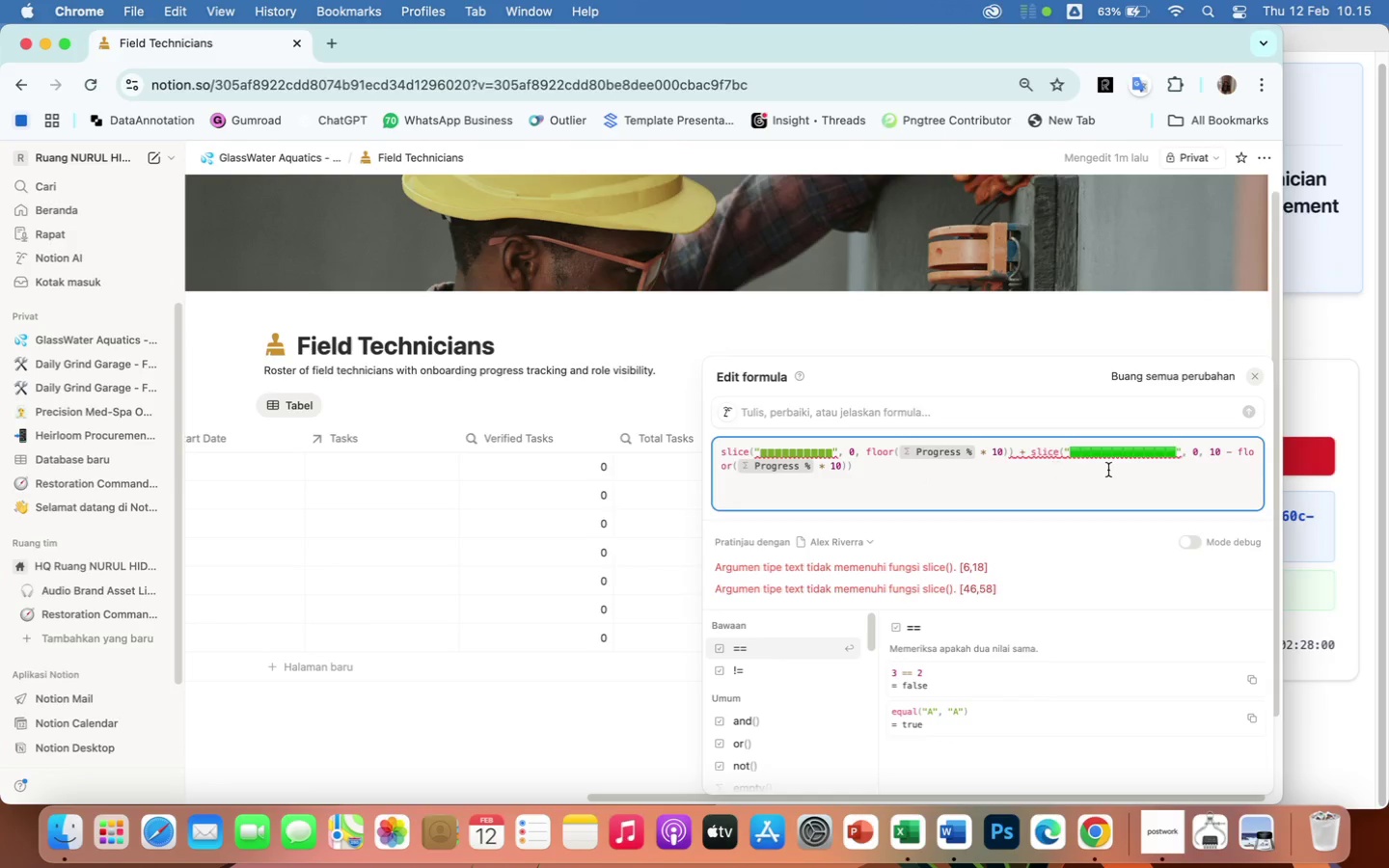 
wait(7.59)
 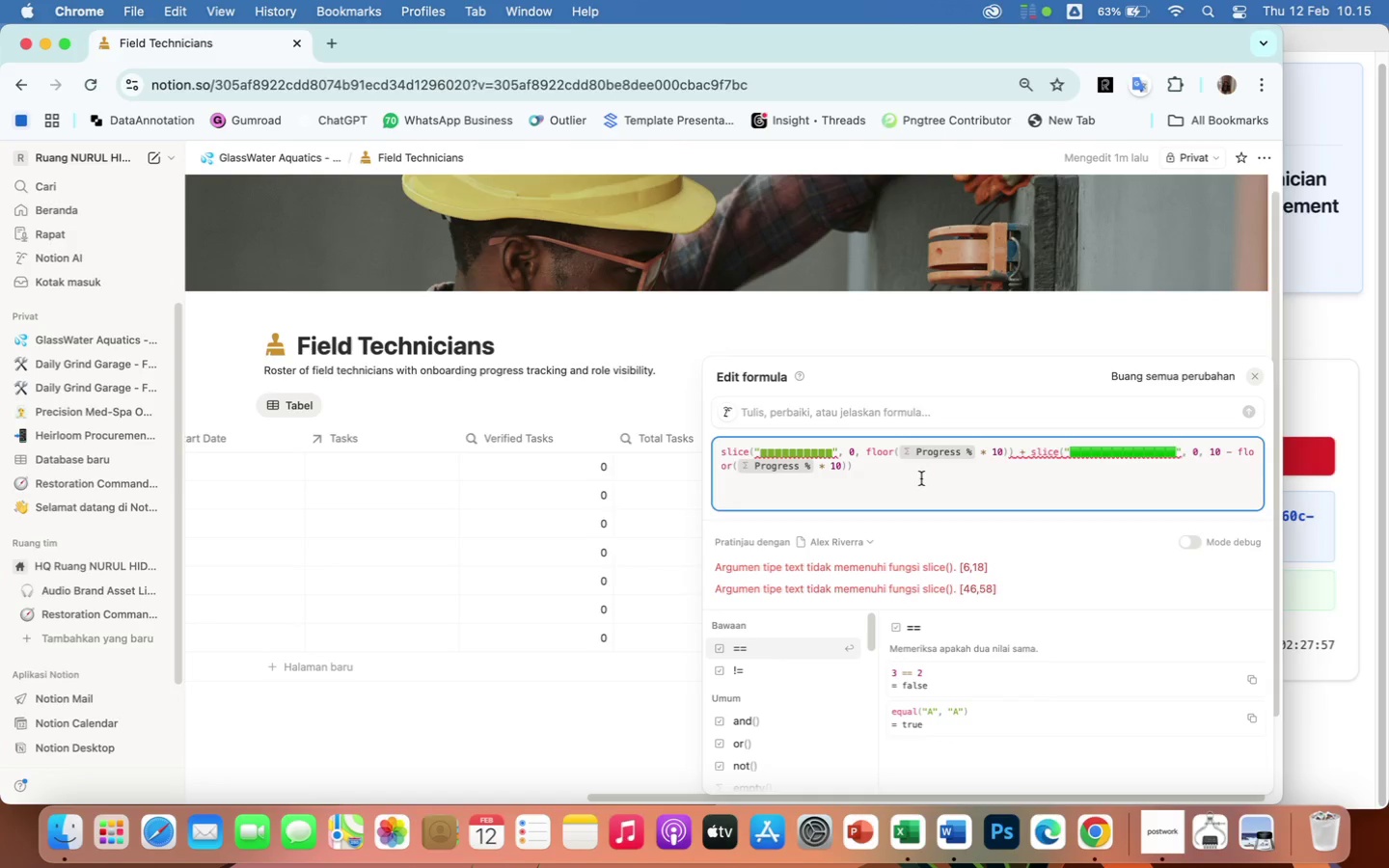 
left_click([1177, 451])
 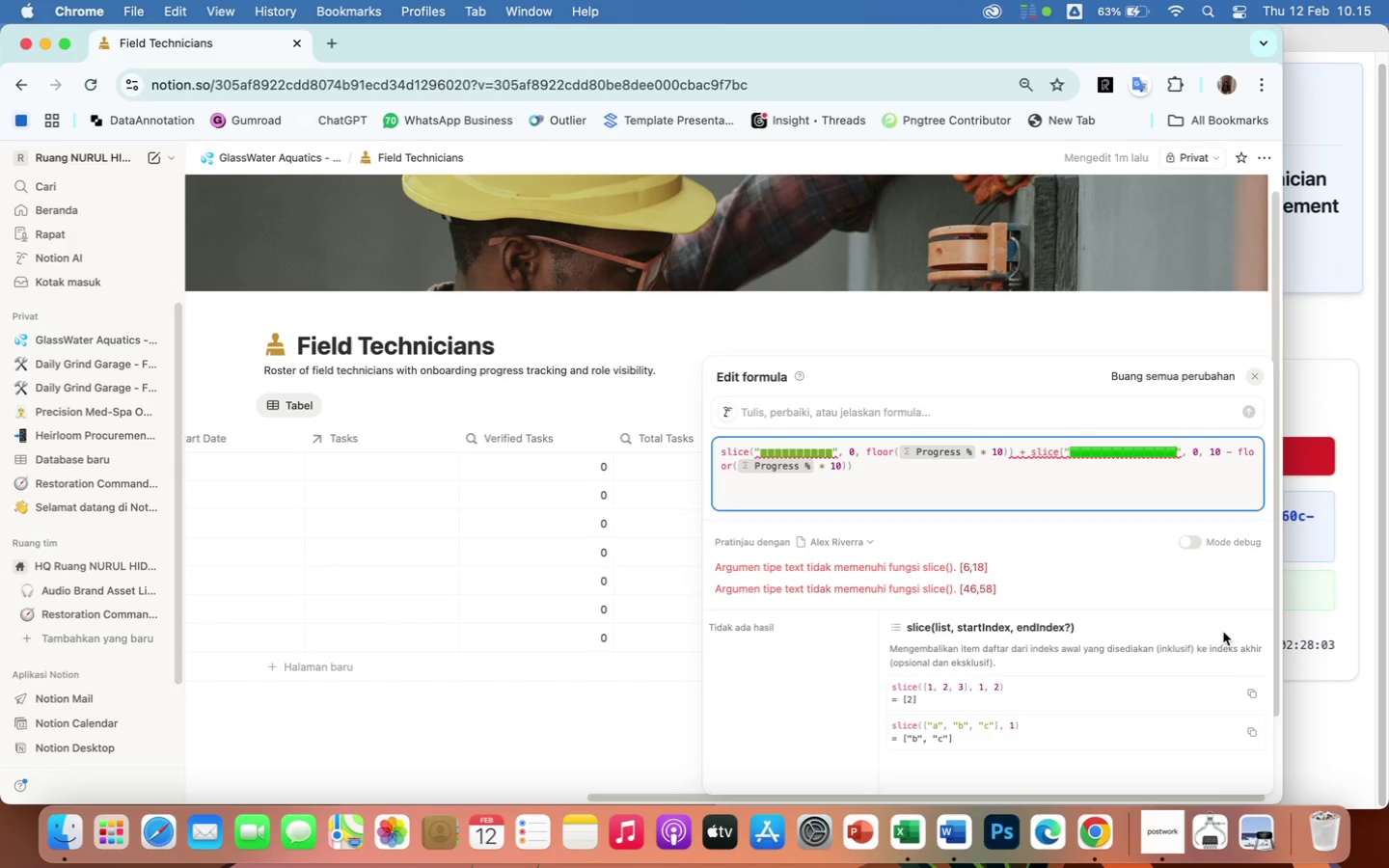 
hold_key(key=Backspace, duration=0.77)
 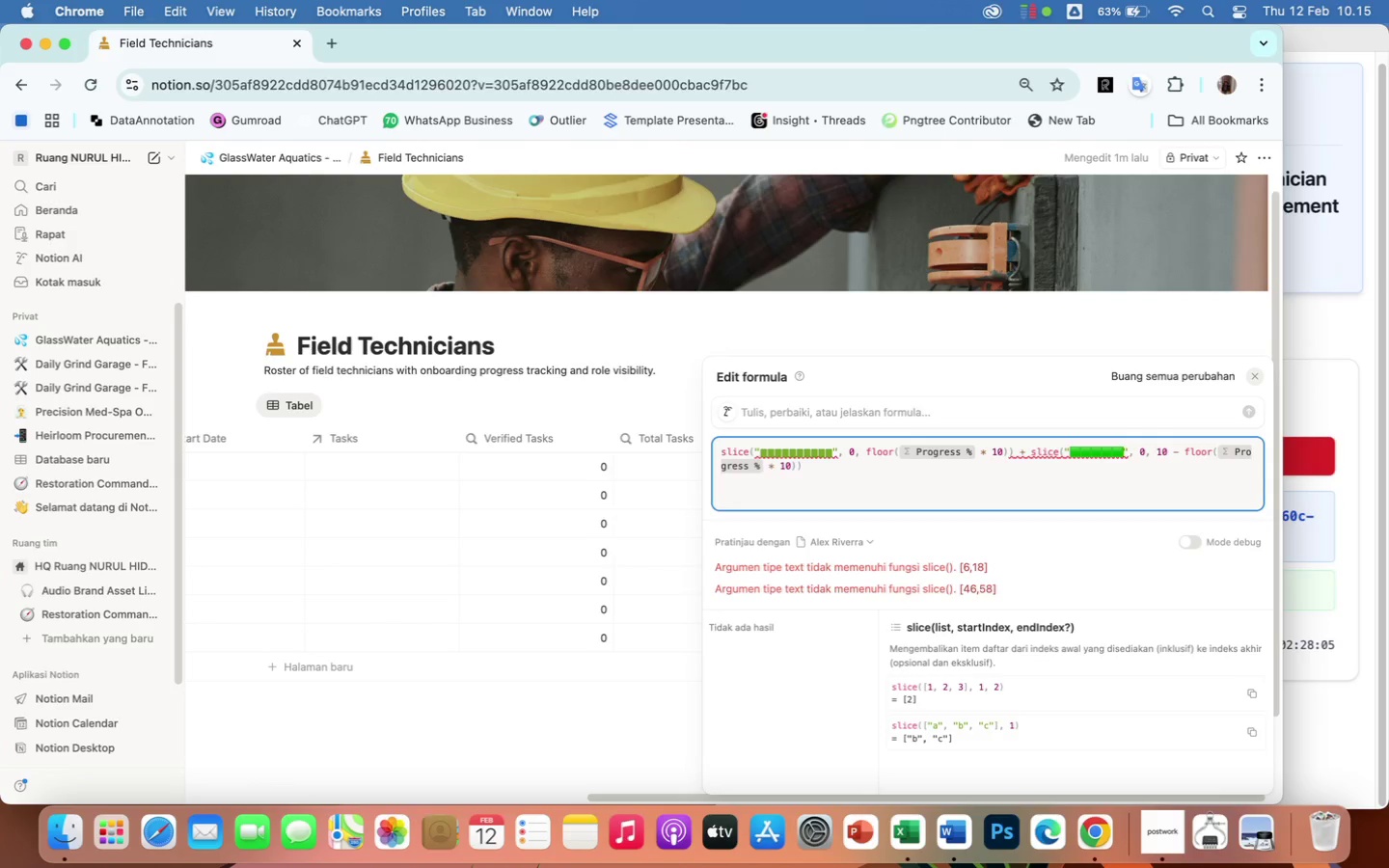 
key(Backspace)
 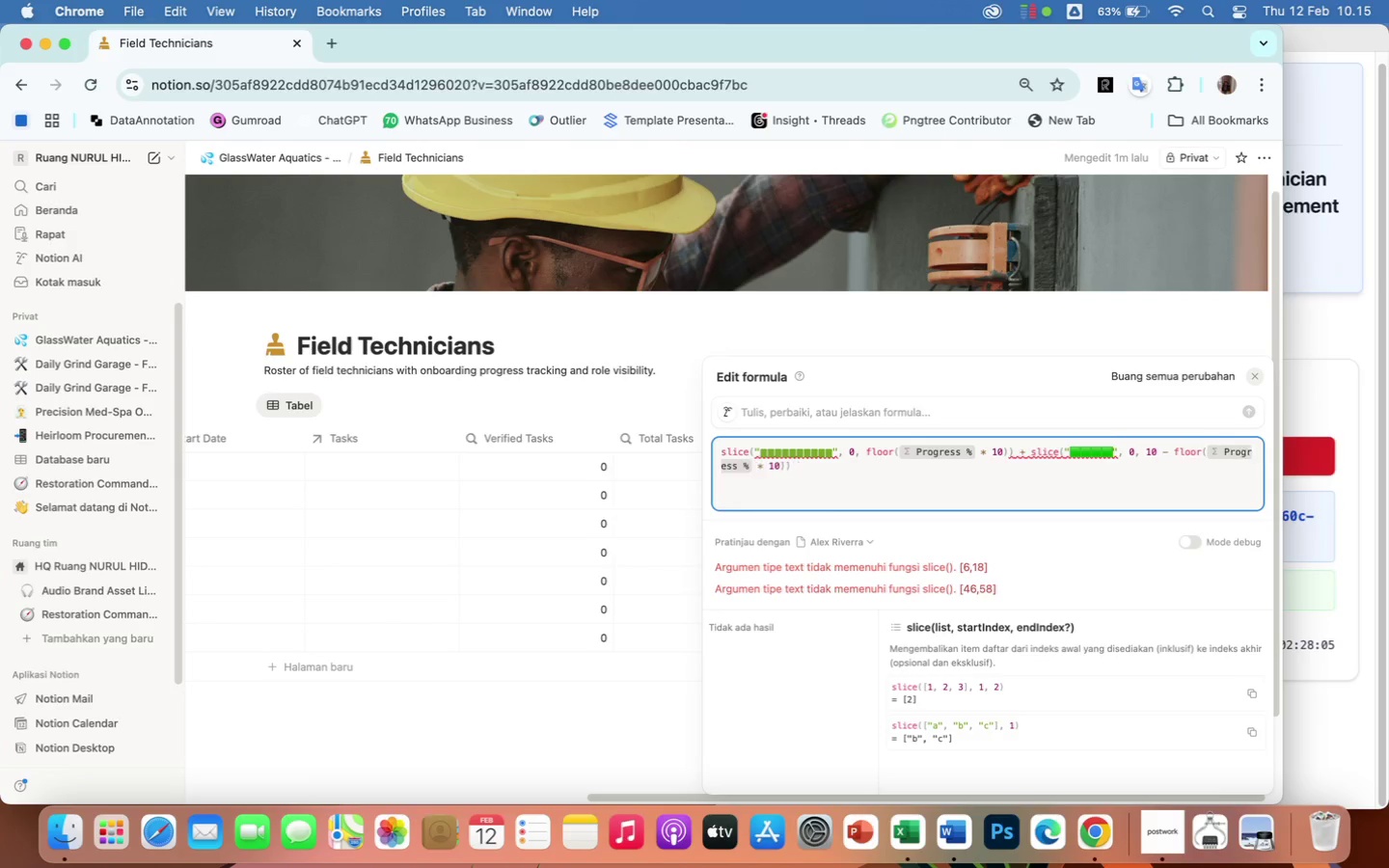 
key(Backspace)
 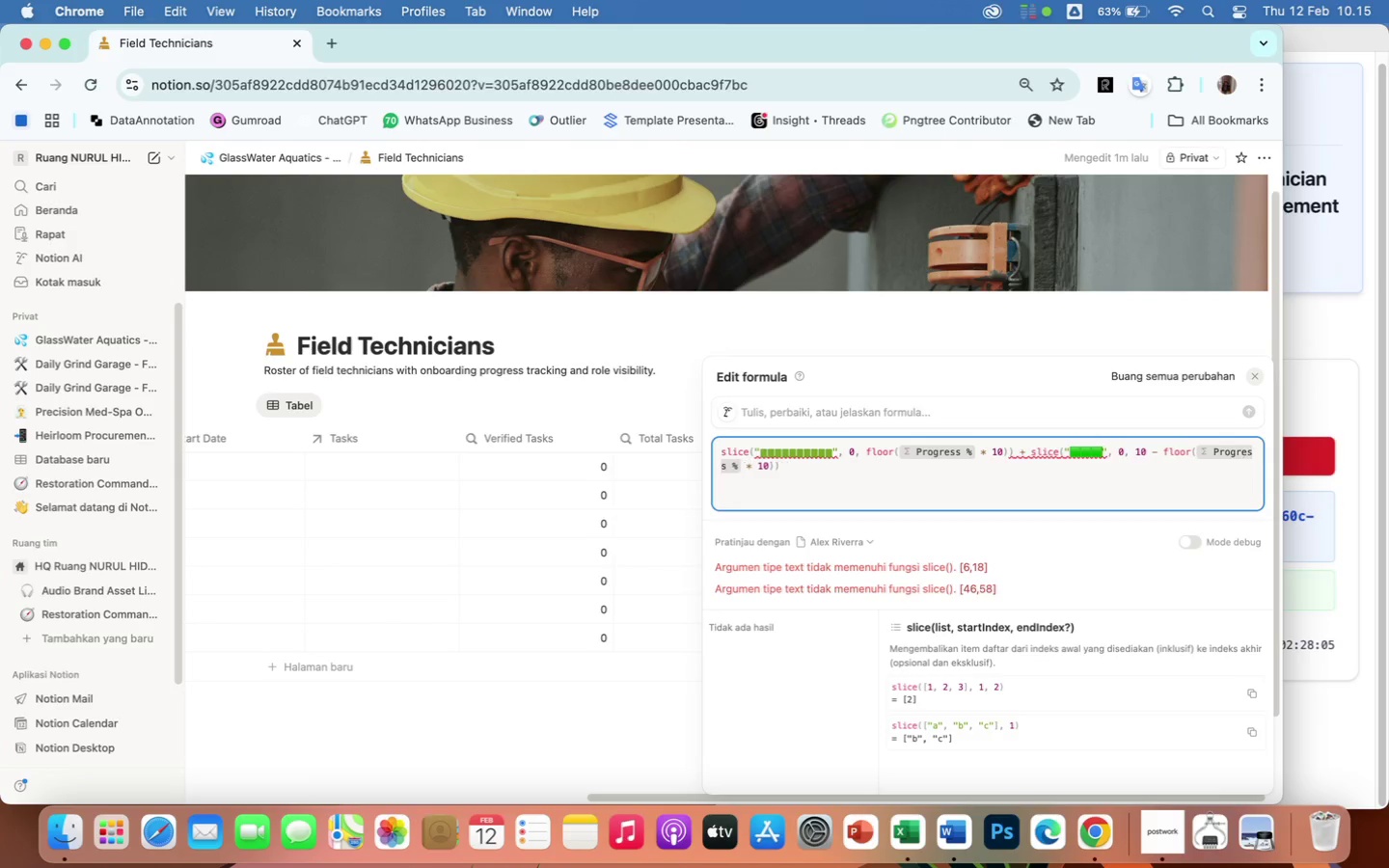 
key(Backspace)
 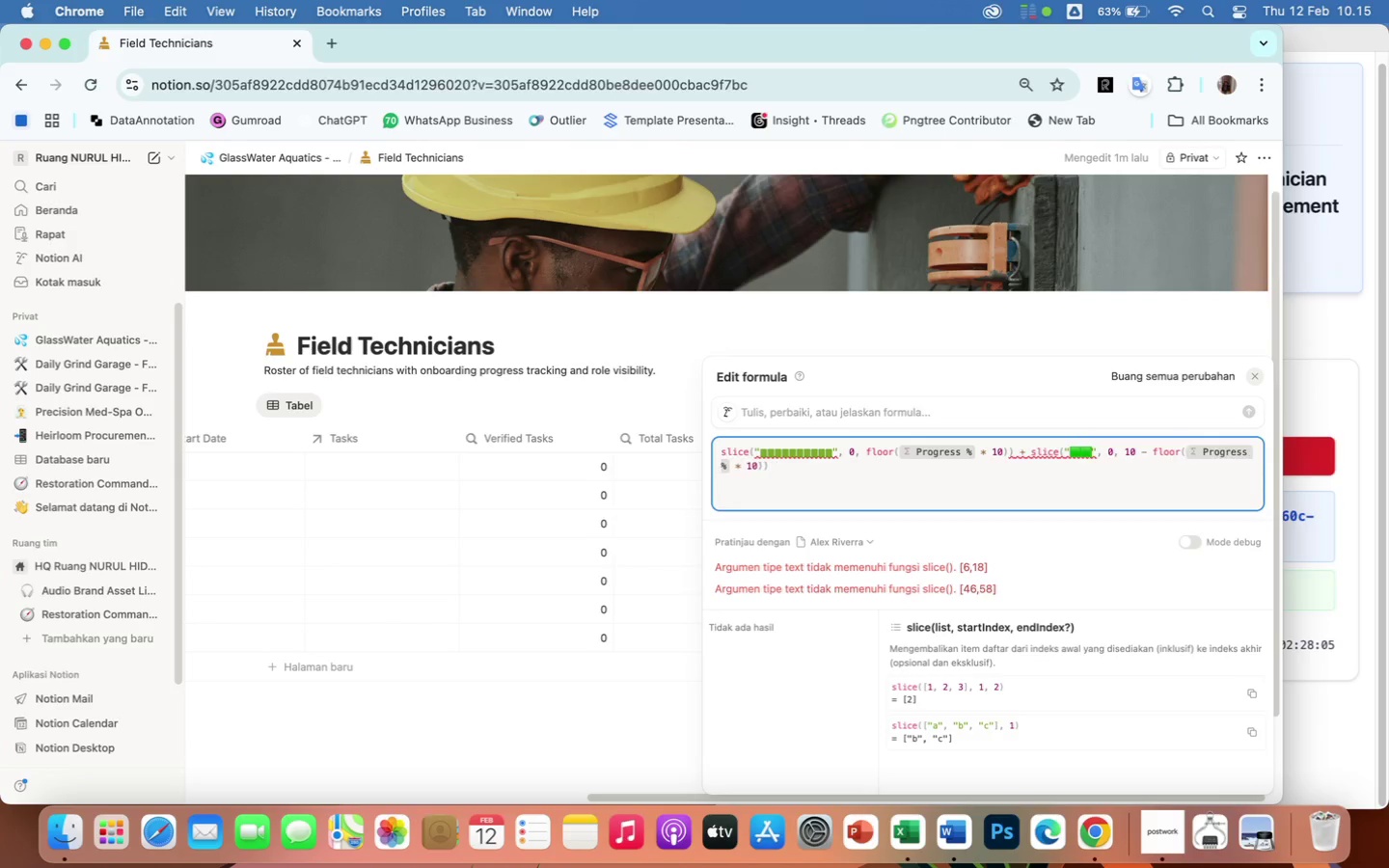 
key(Backspace)
 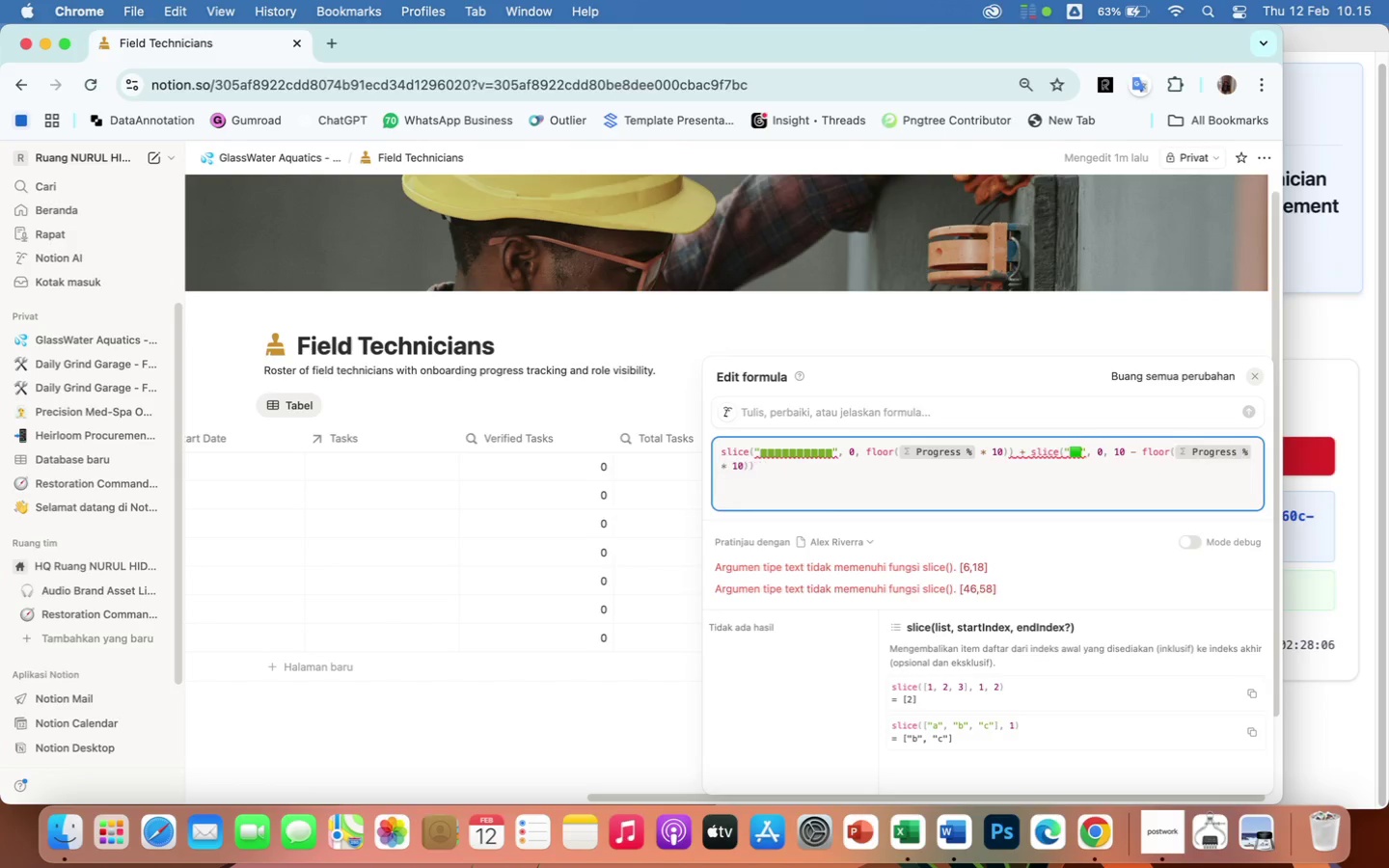 
key(Backspace)
 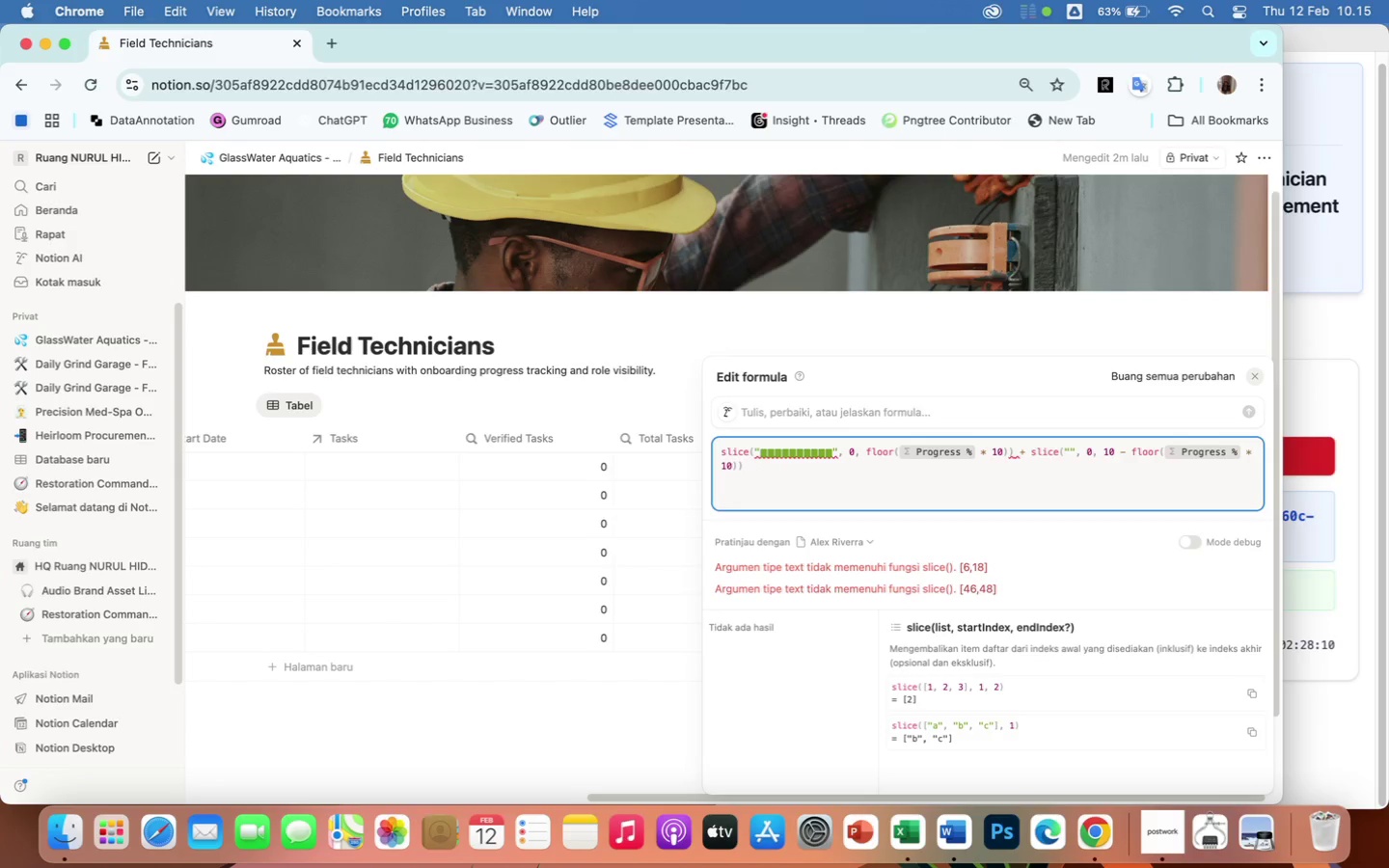 
wait(5.88)
 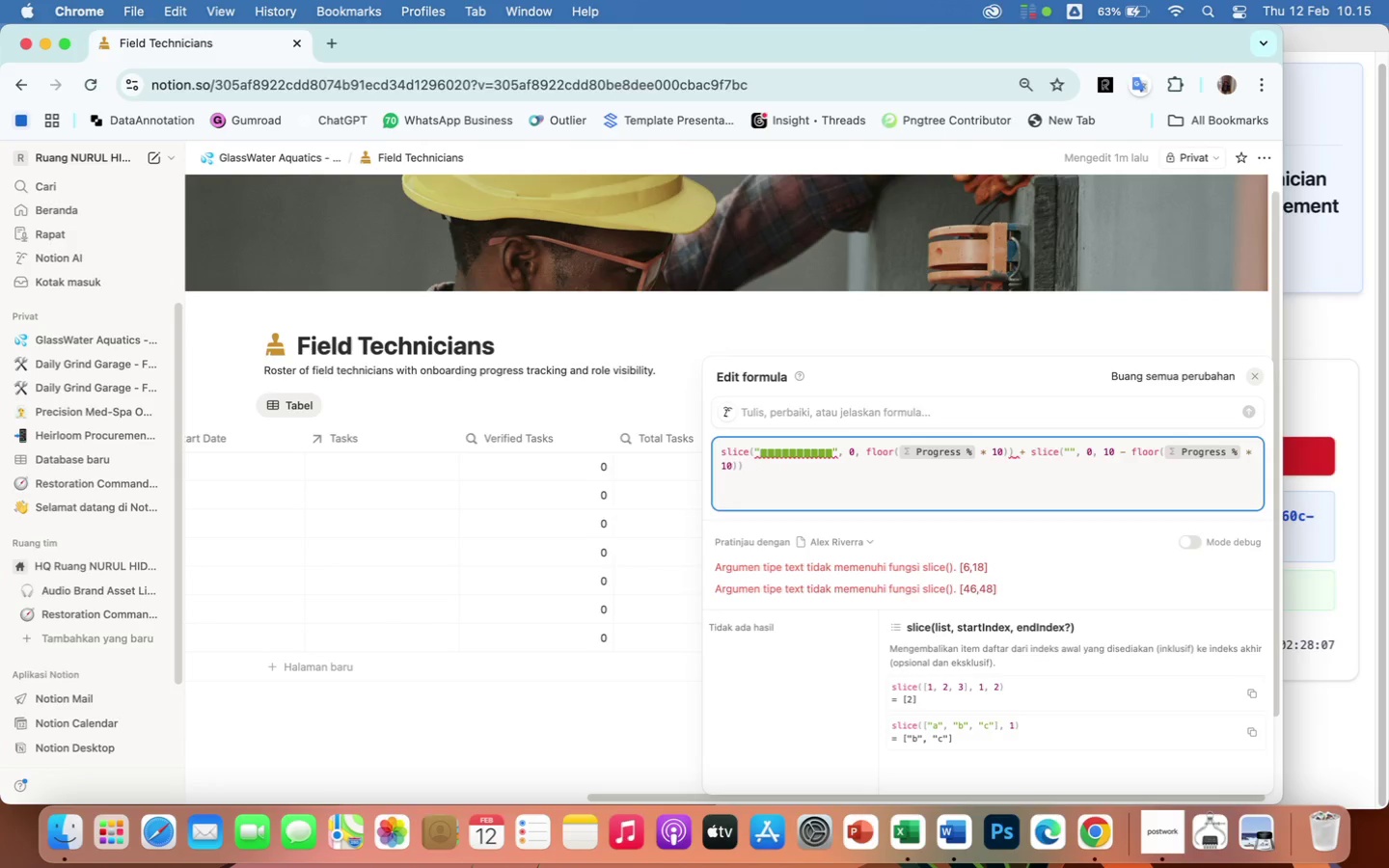 
key(Fn)
 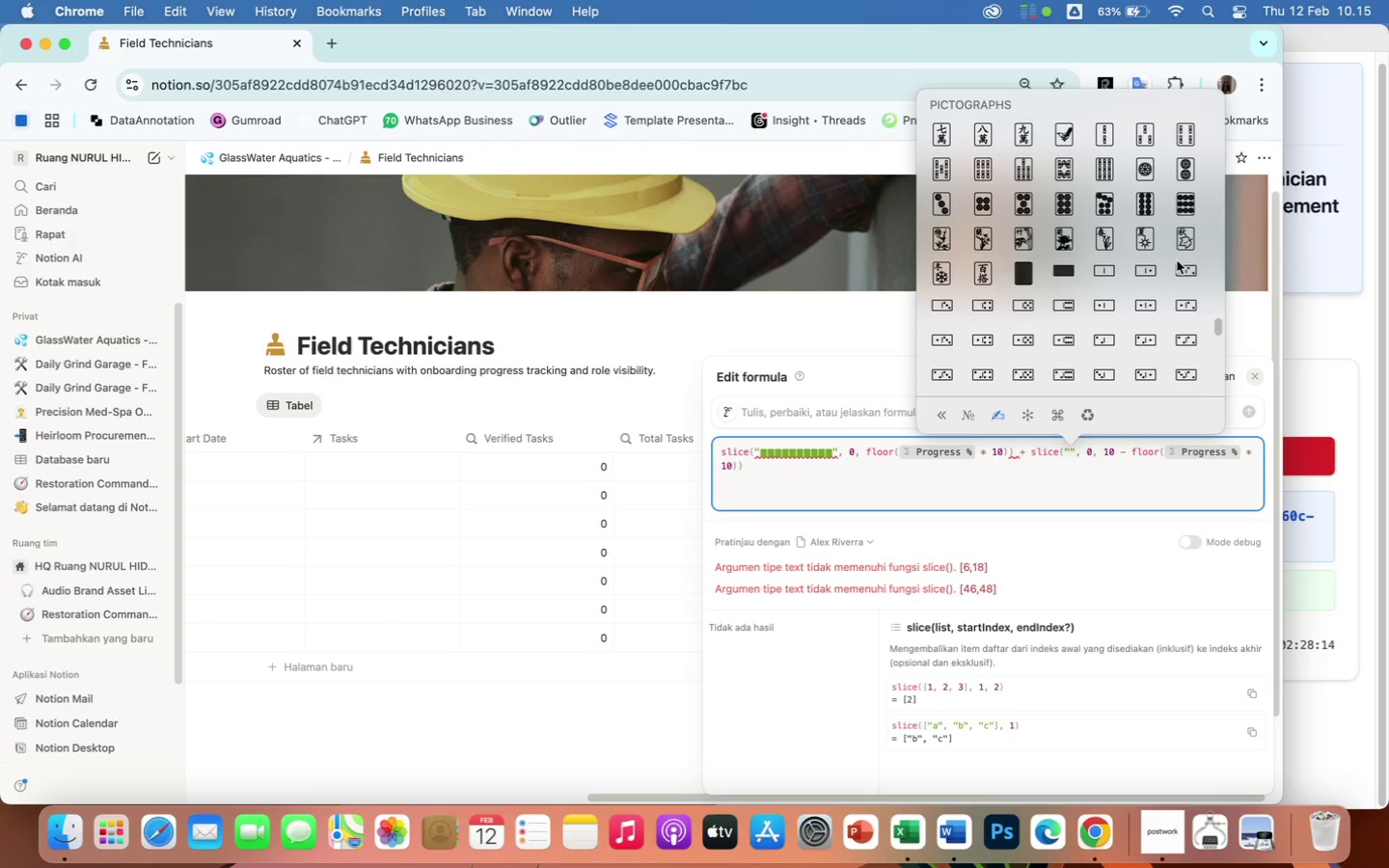 
scroll: coordinate [1071, 312], scroll_direction: down, amount: 73.0
 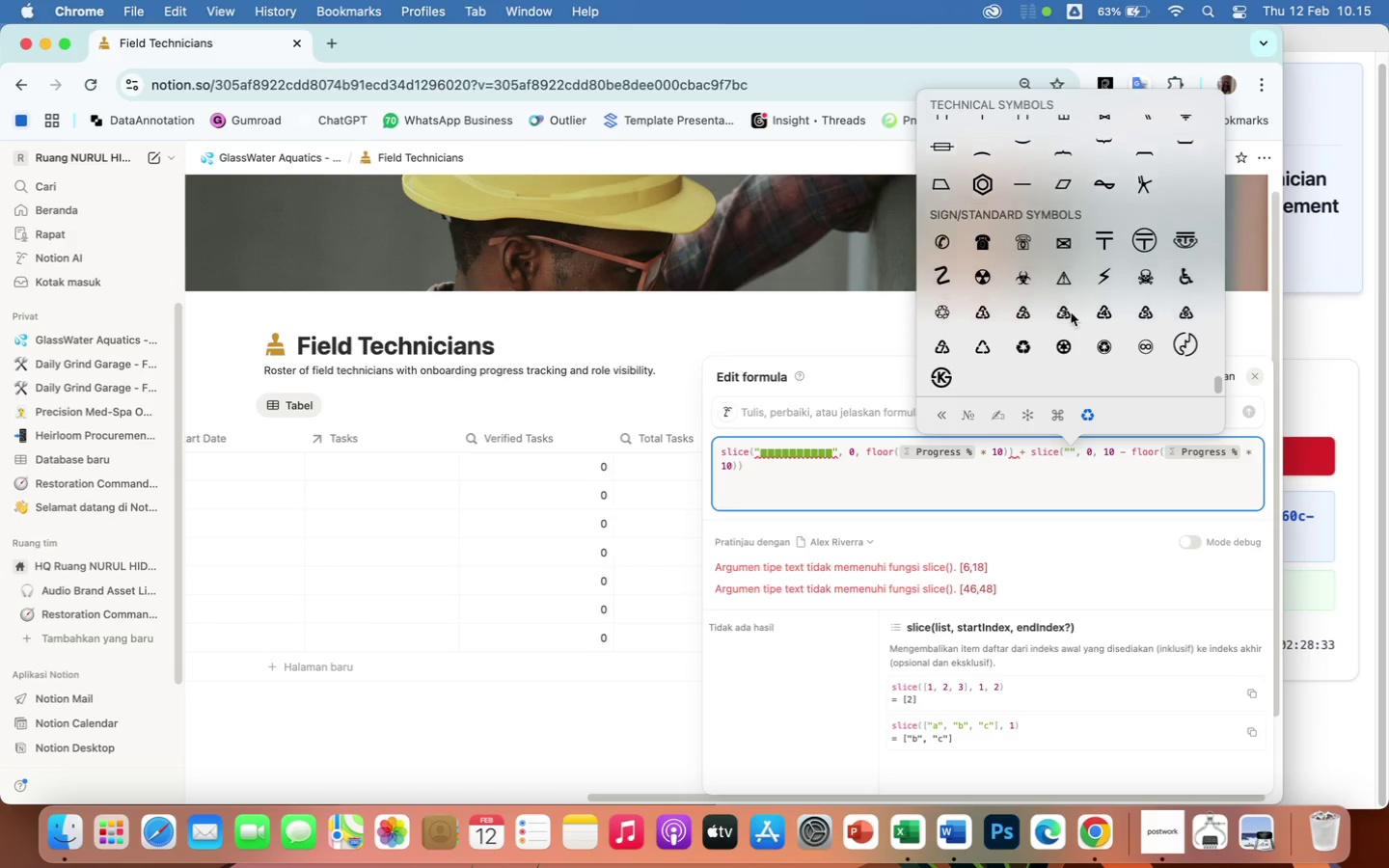 
scroll: coordinate [1071, 312], scroll_direction: up, amount: 27.0
 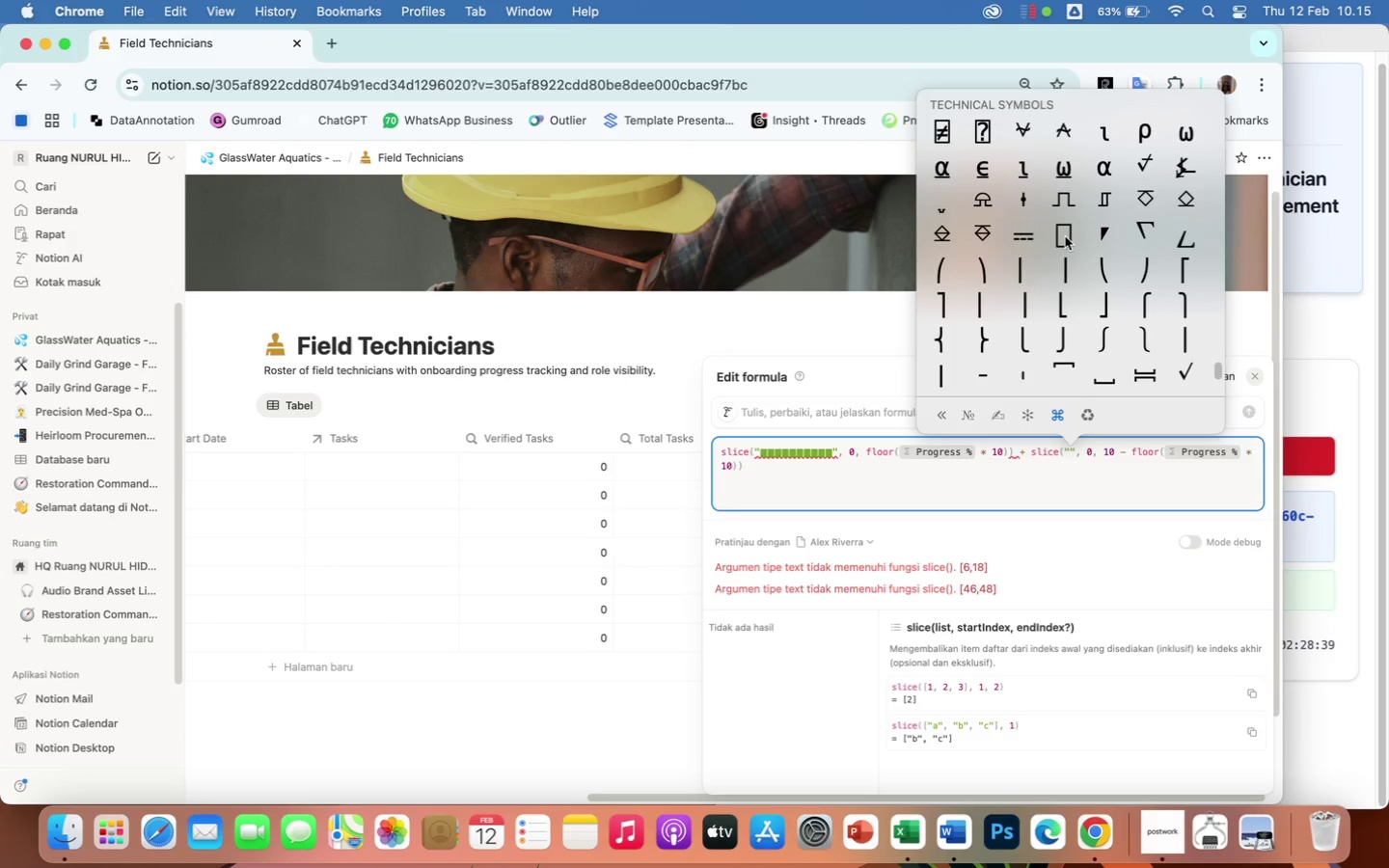 
left_click([1066, 242])
 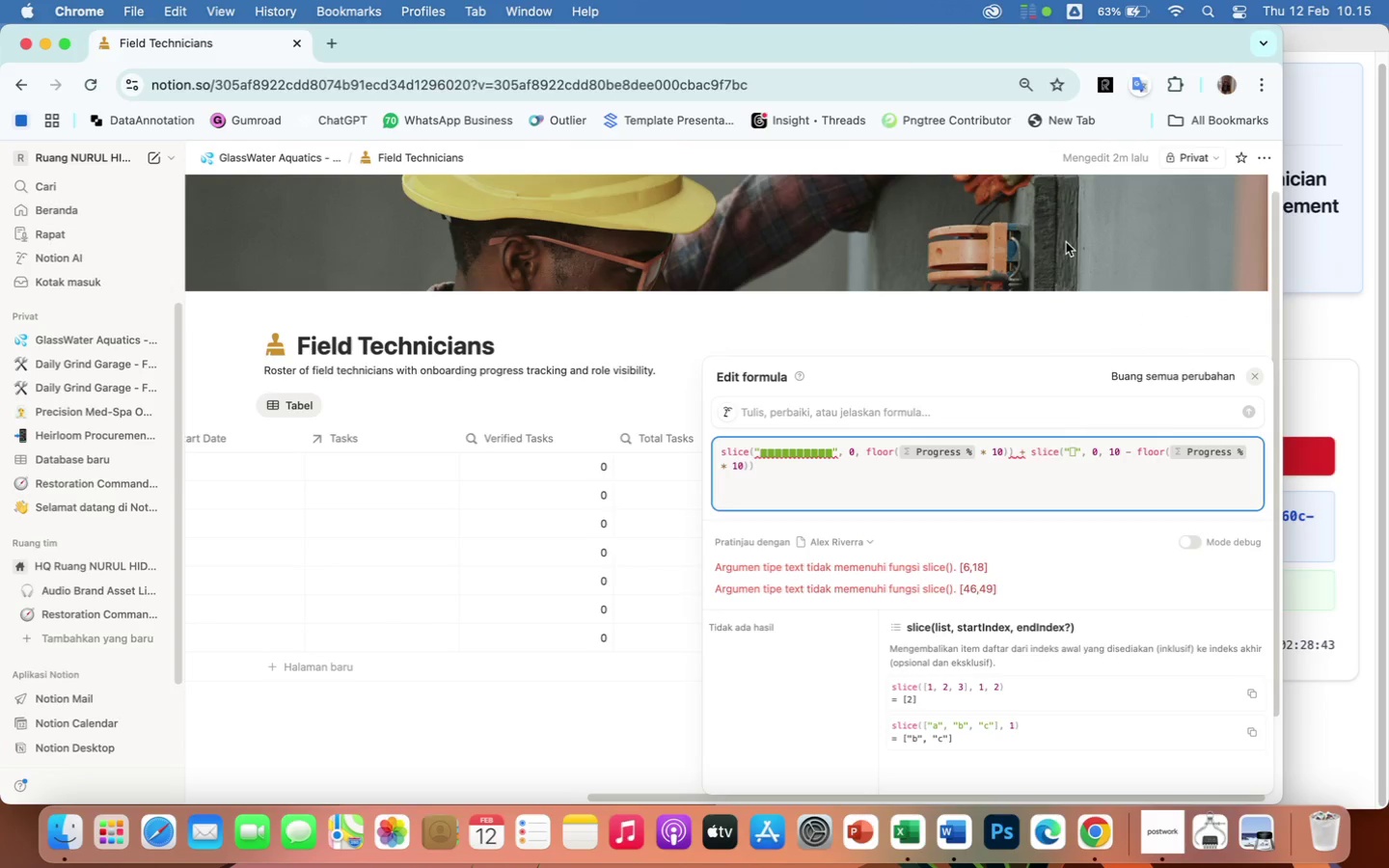 
wait(8.35)
 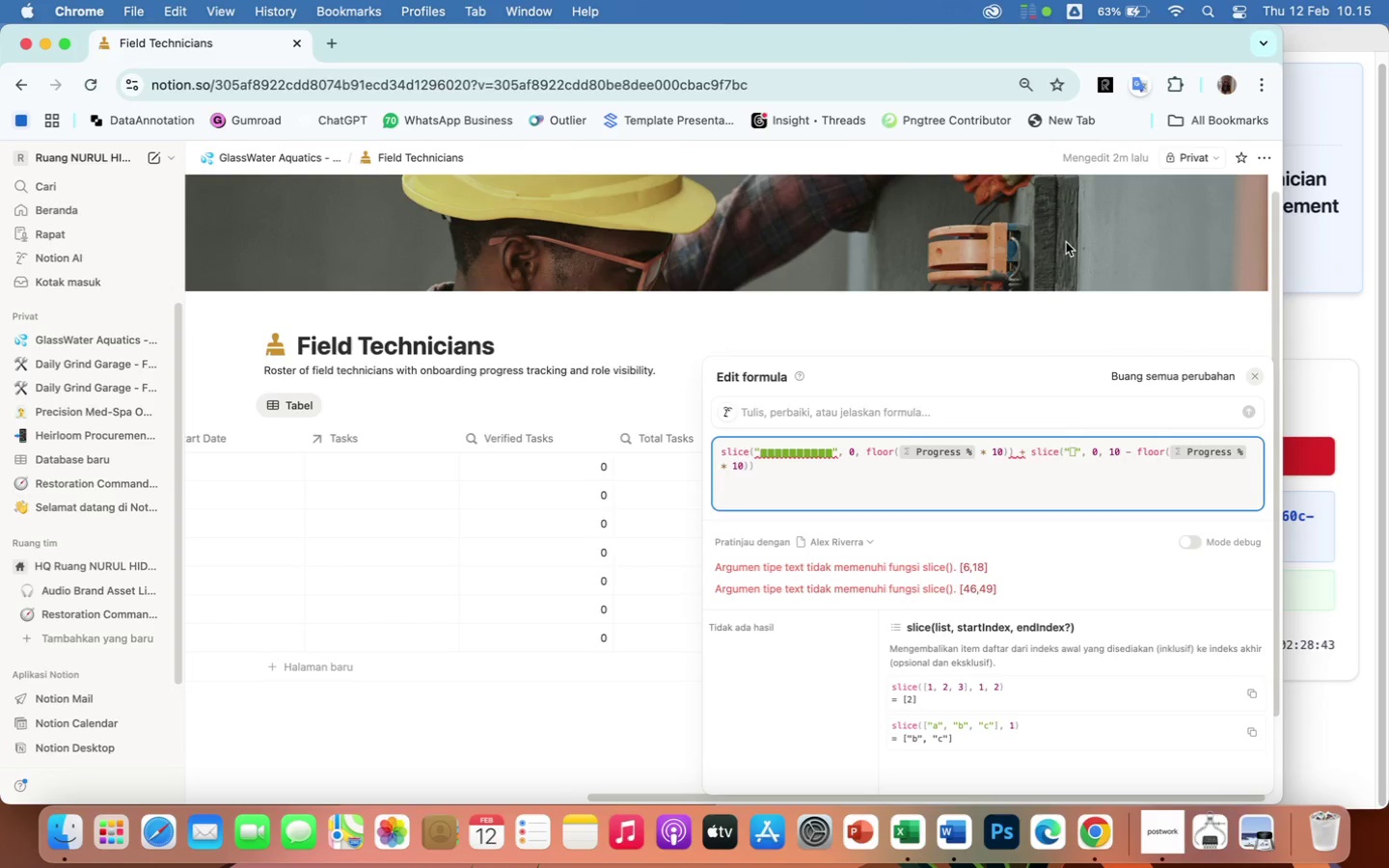 
left_click_drag(start_coordinate=[1076, 455], to_coordinate=[1071, 450])
 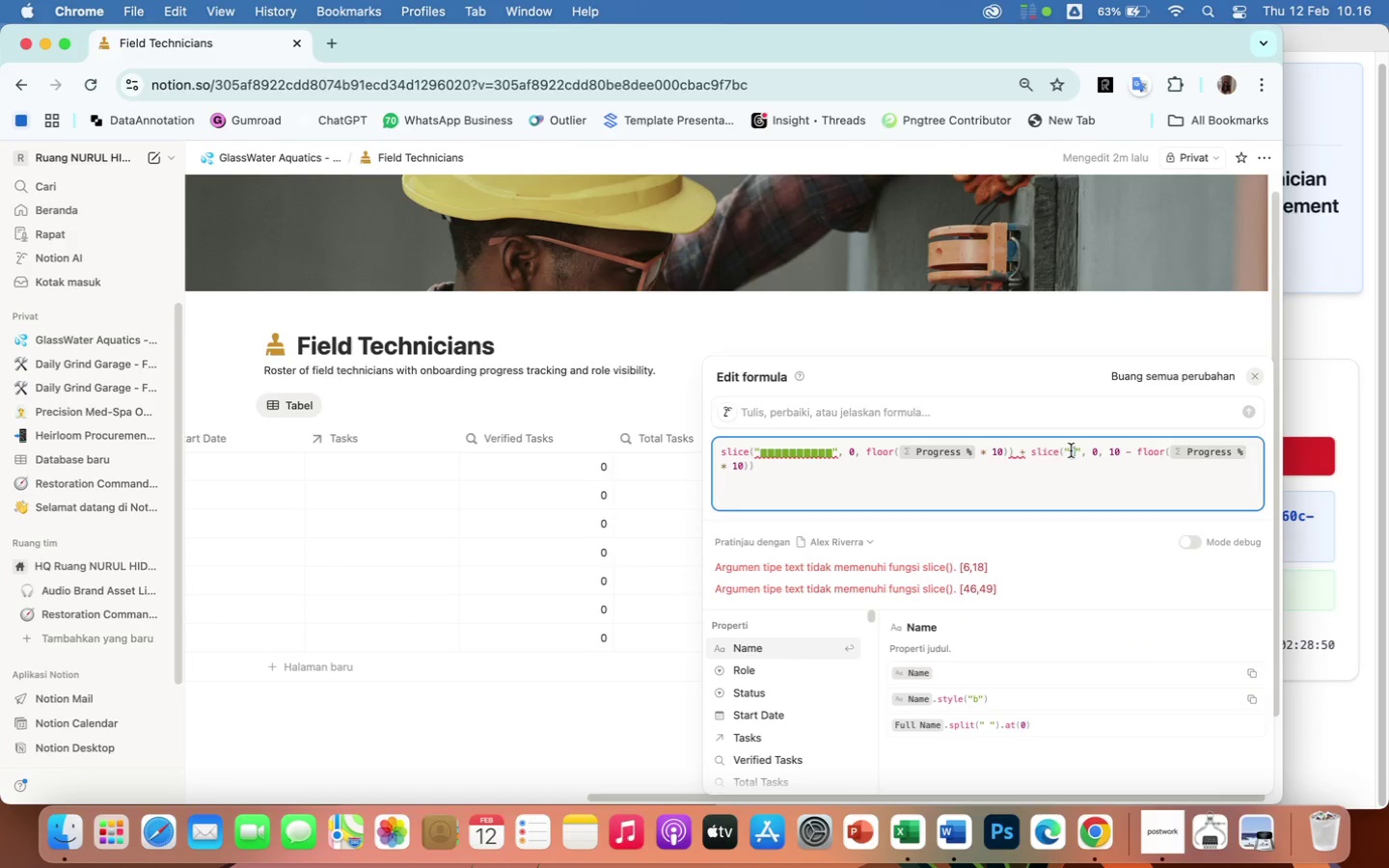 
key(Meta+C)
 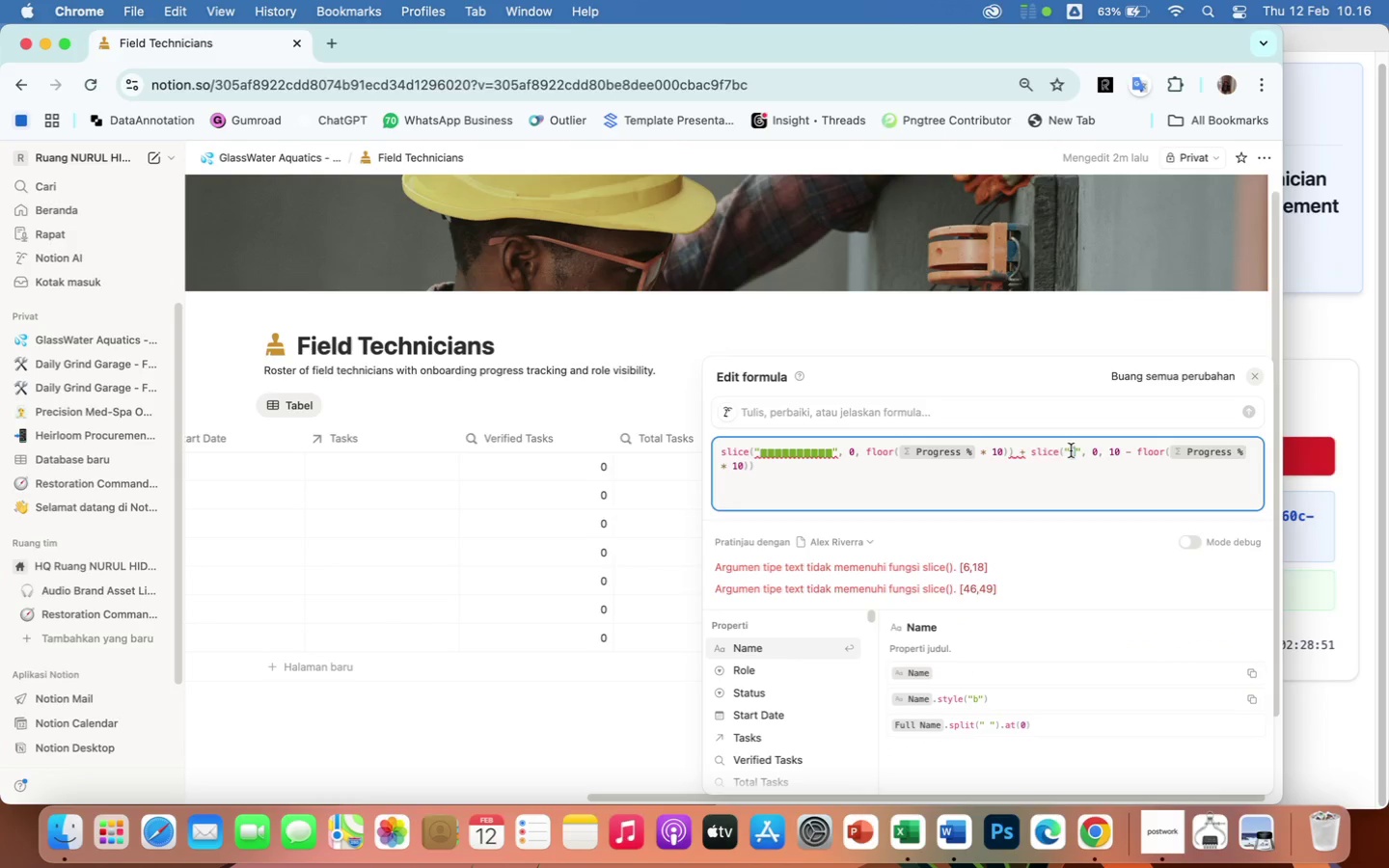 
key(Meta+V)
 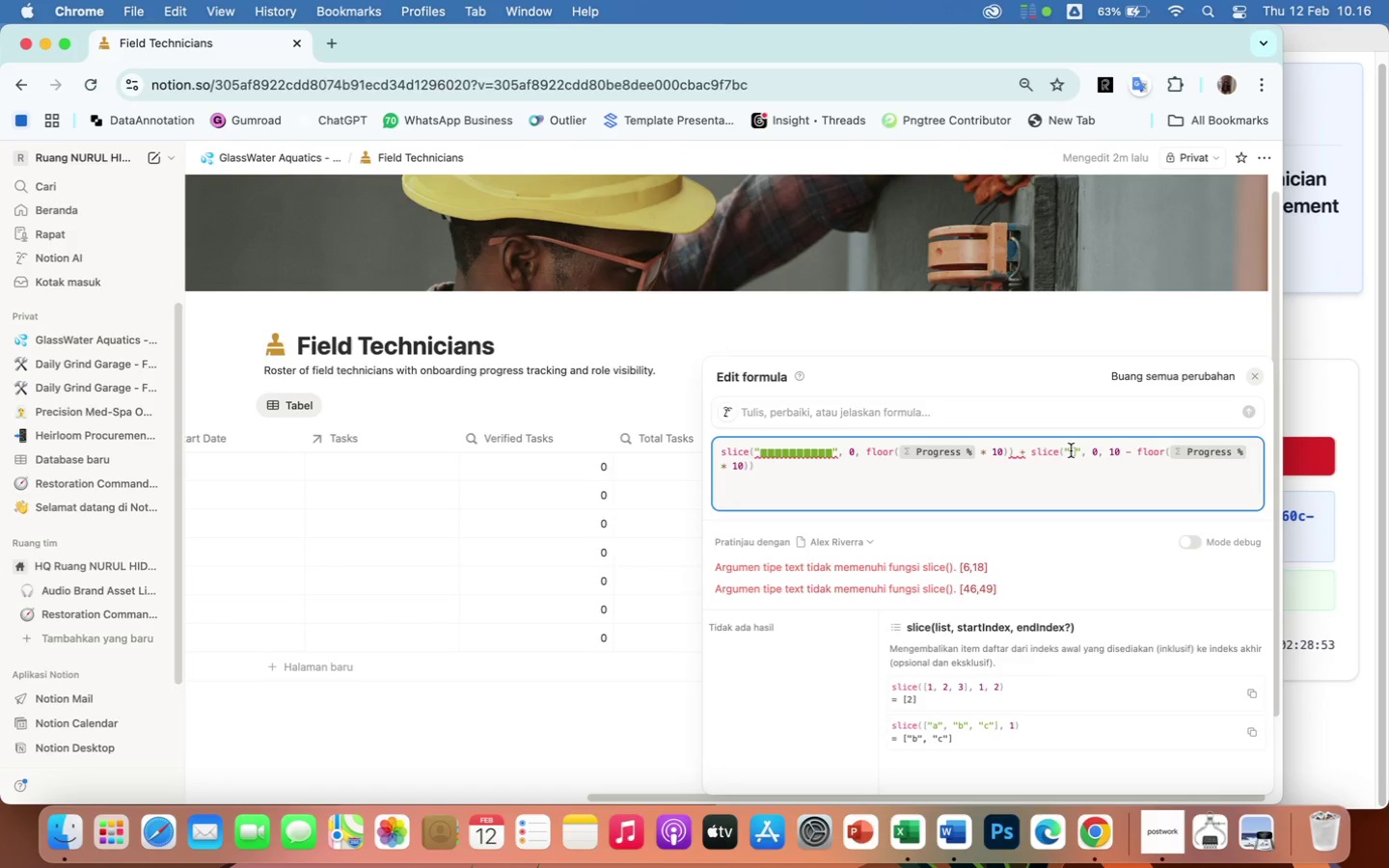 
key(Meta+CommandLeft)
 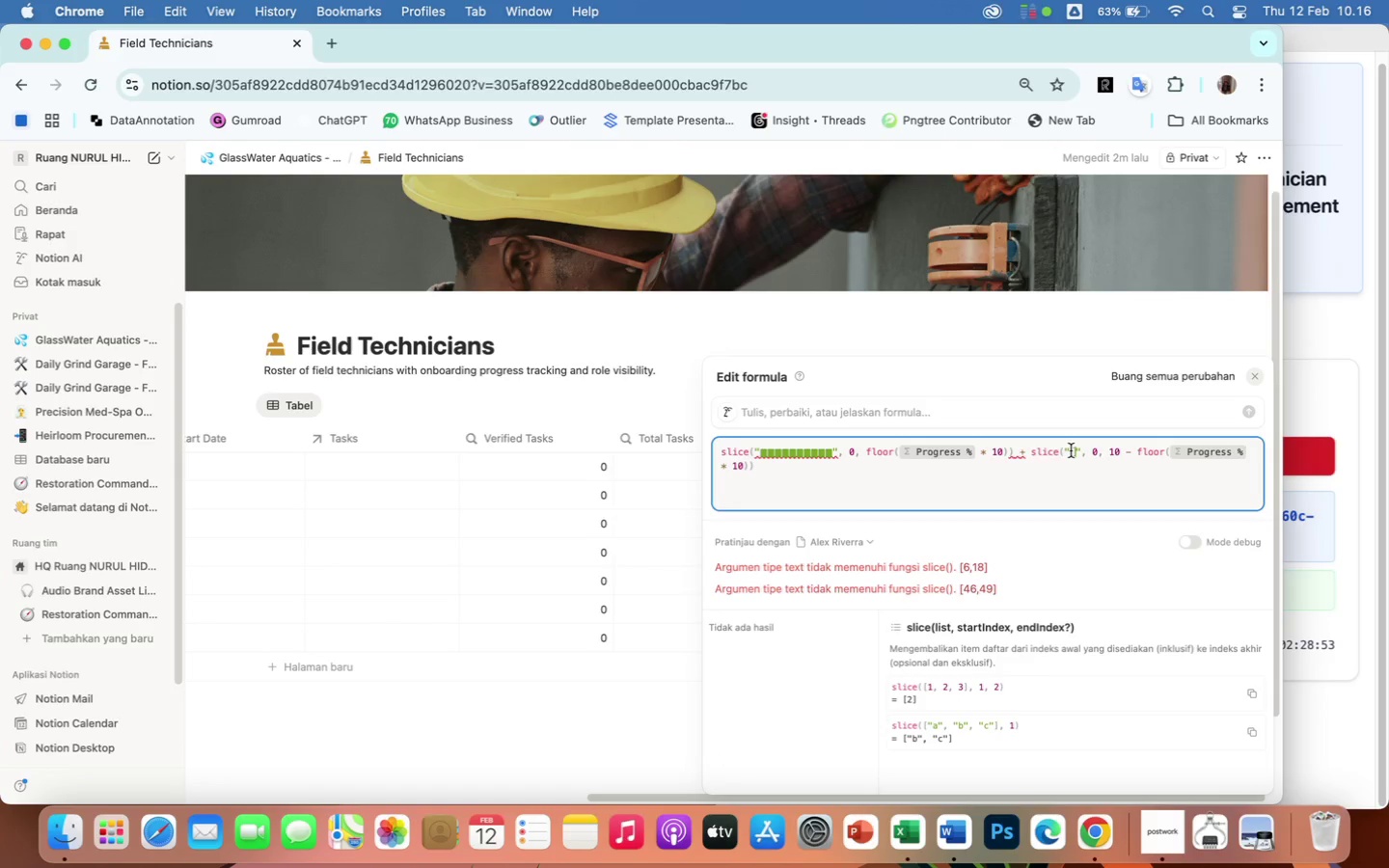 
key(Meta+V)
 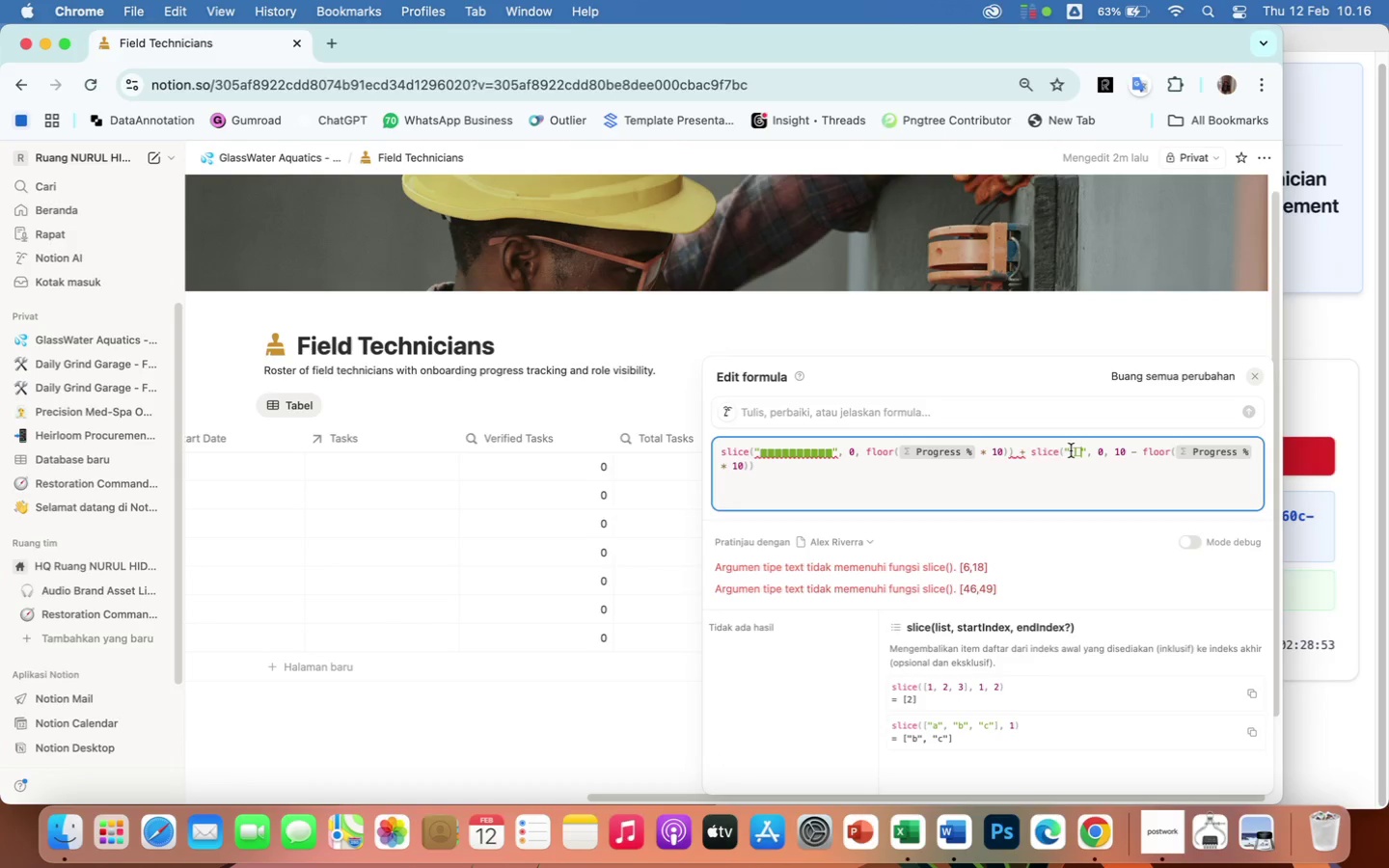 
key(Meta+CommandLeft)
 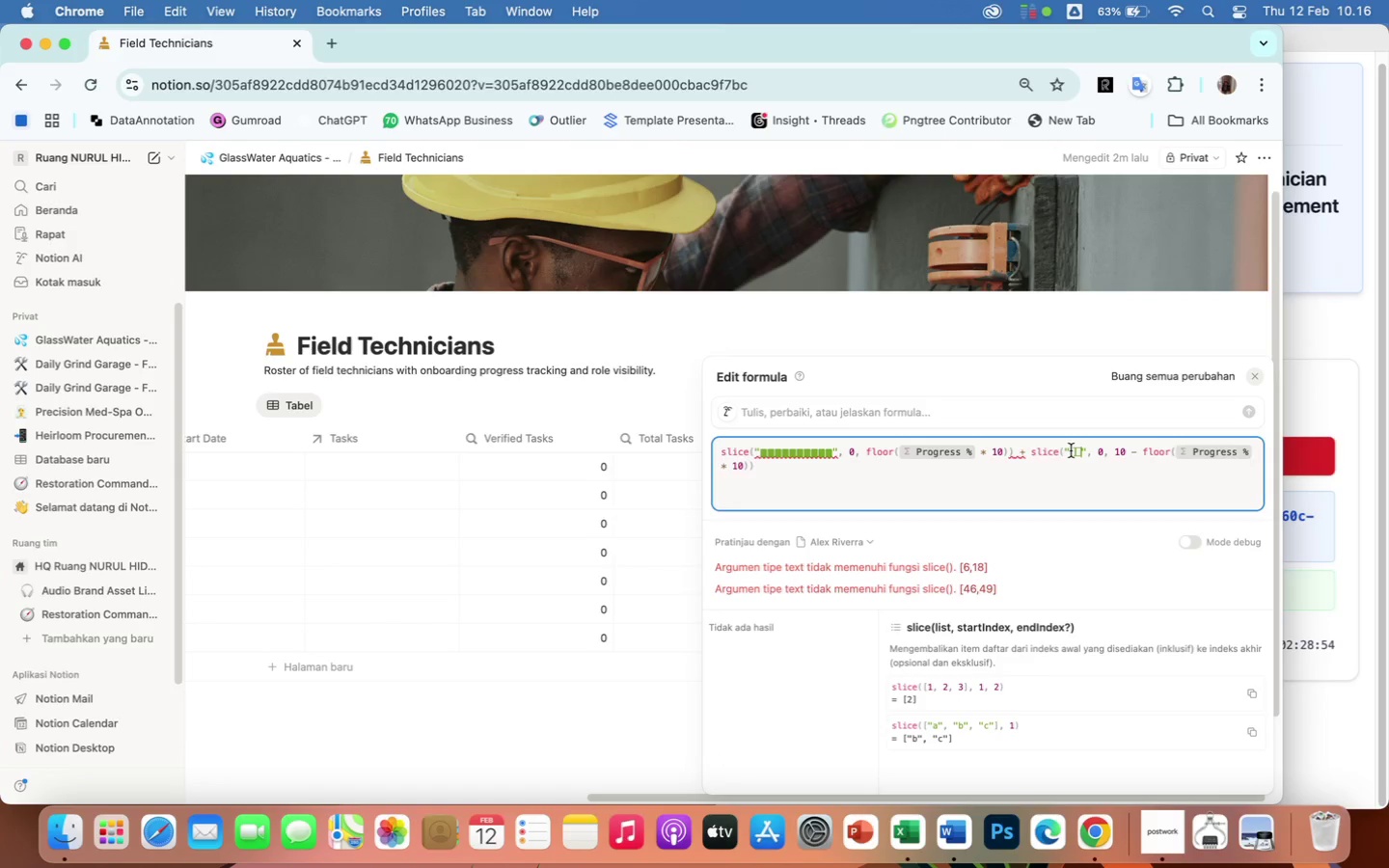 
key(Meta+V)
 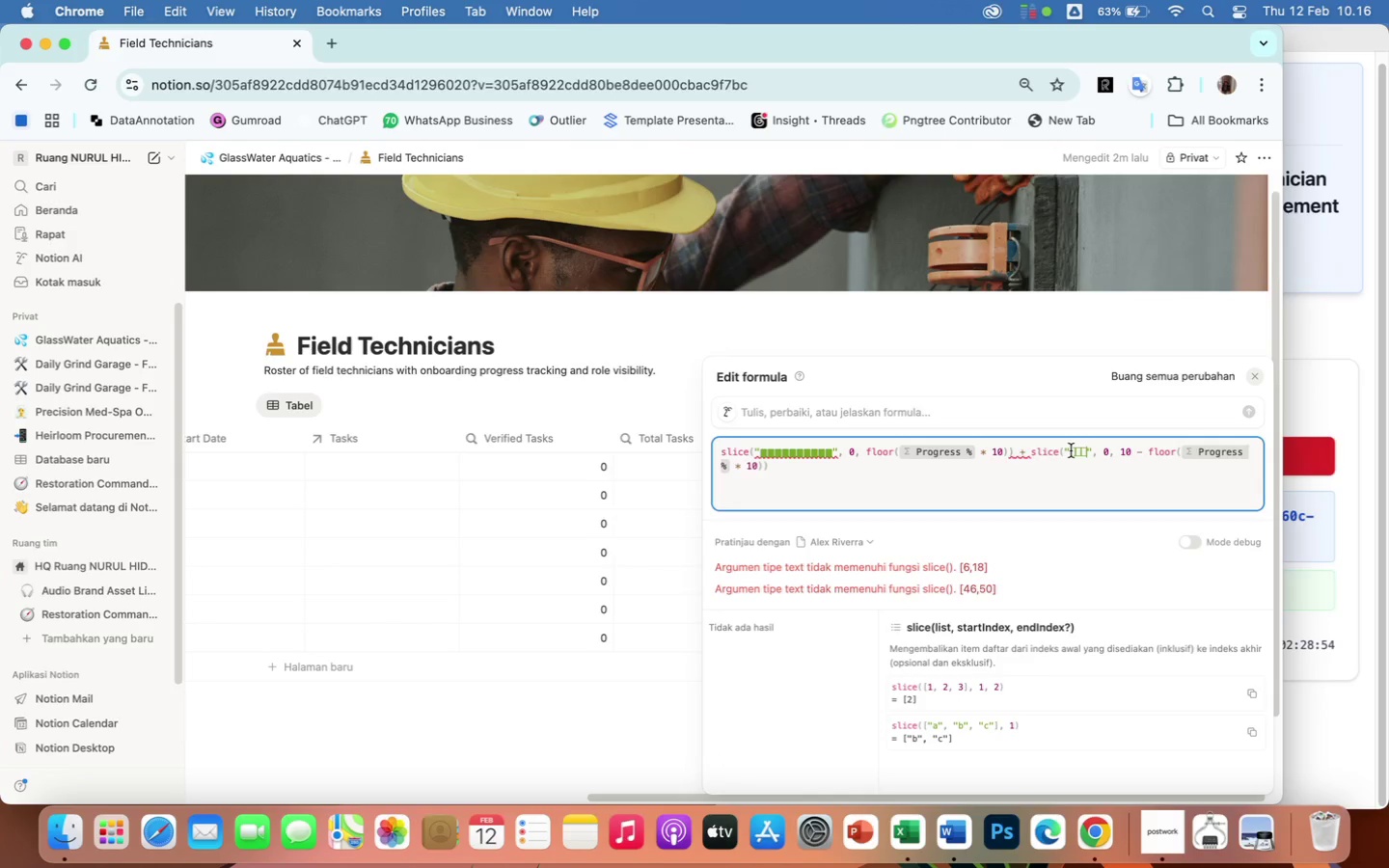 
key(Meta+CommandLeft)
 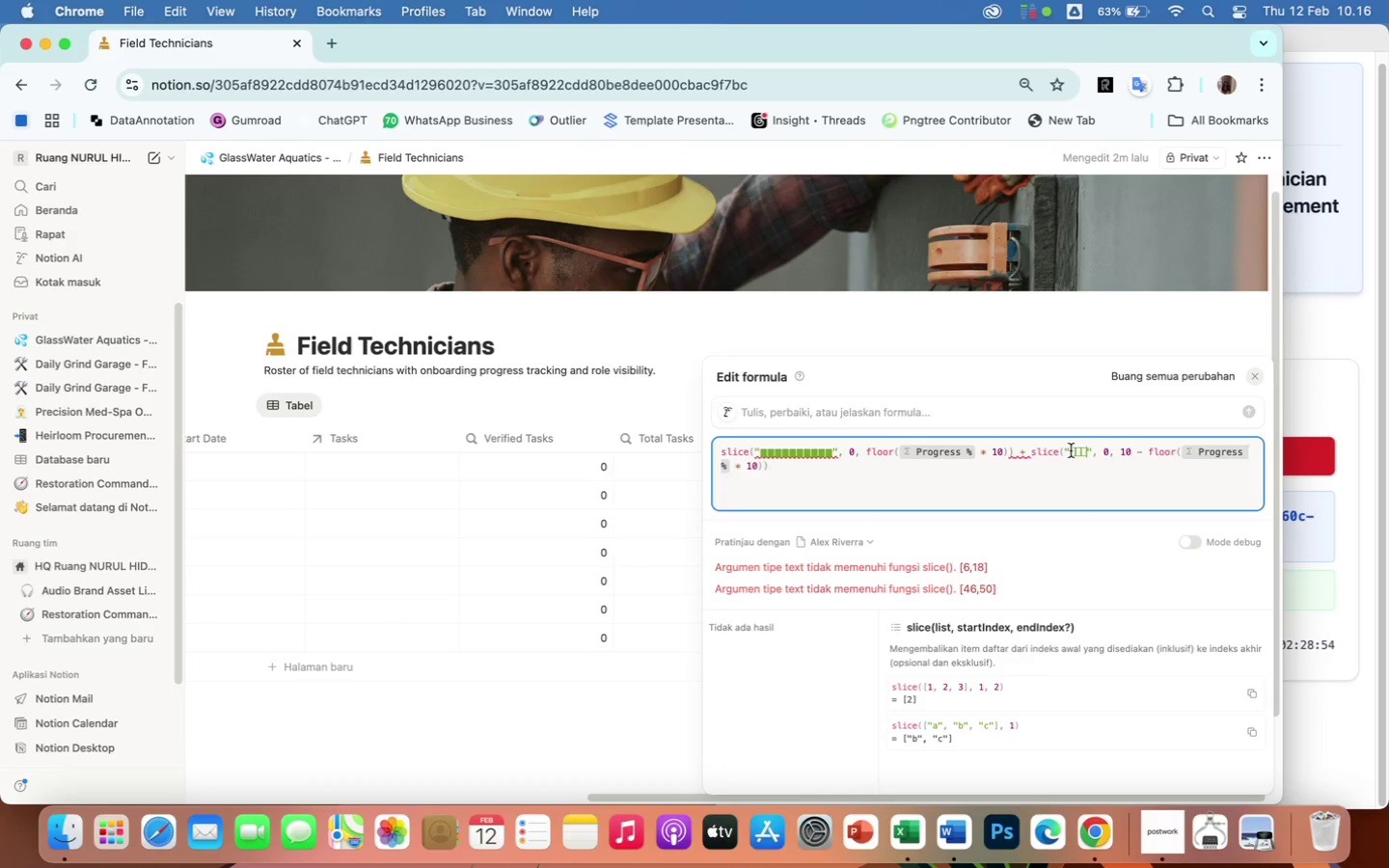 
key(Meta+V)
 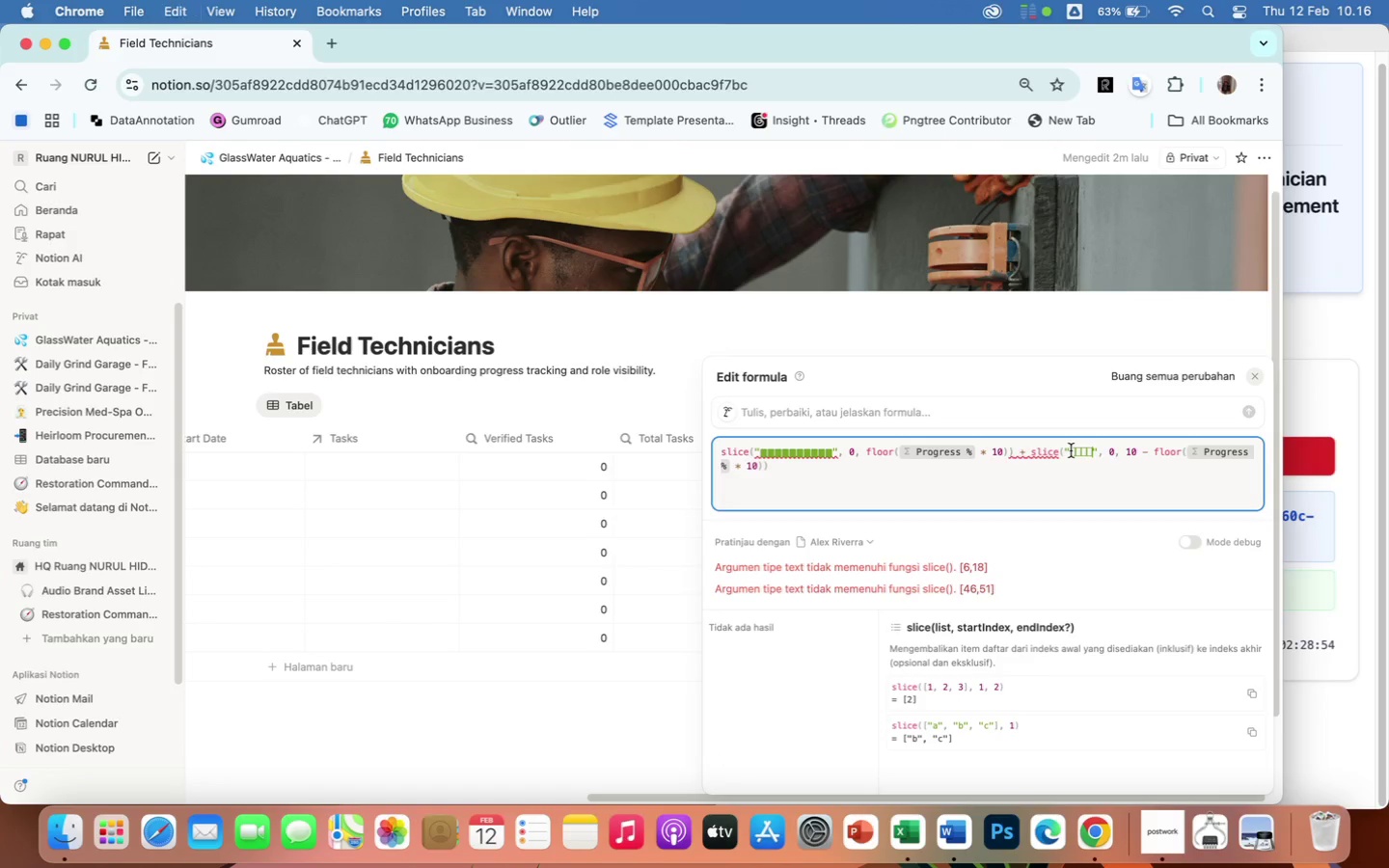 
key(Meta+CommandLeft)
 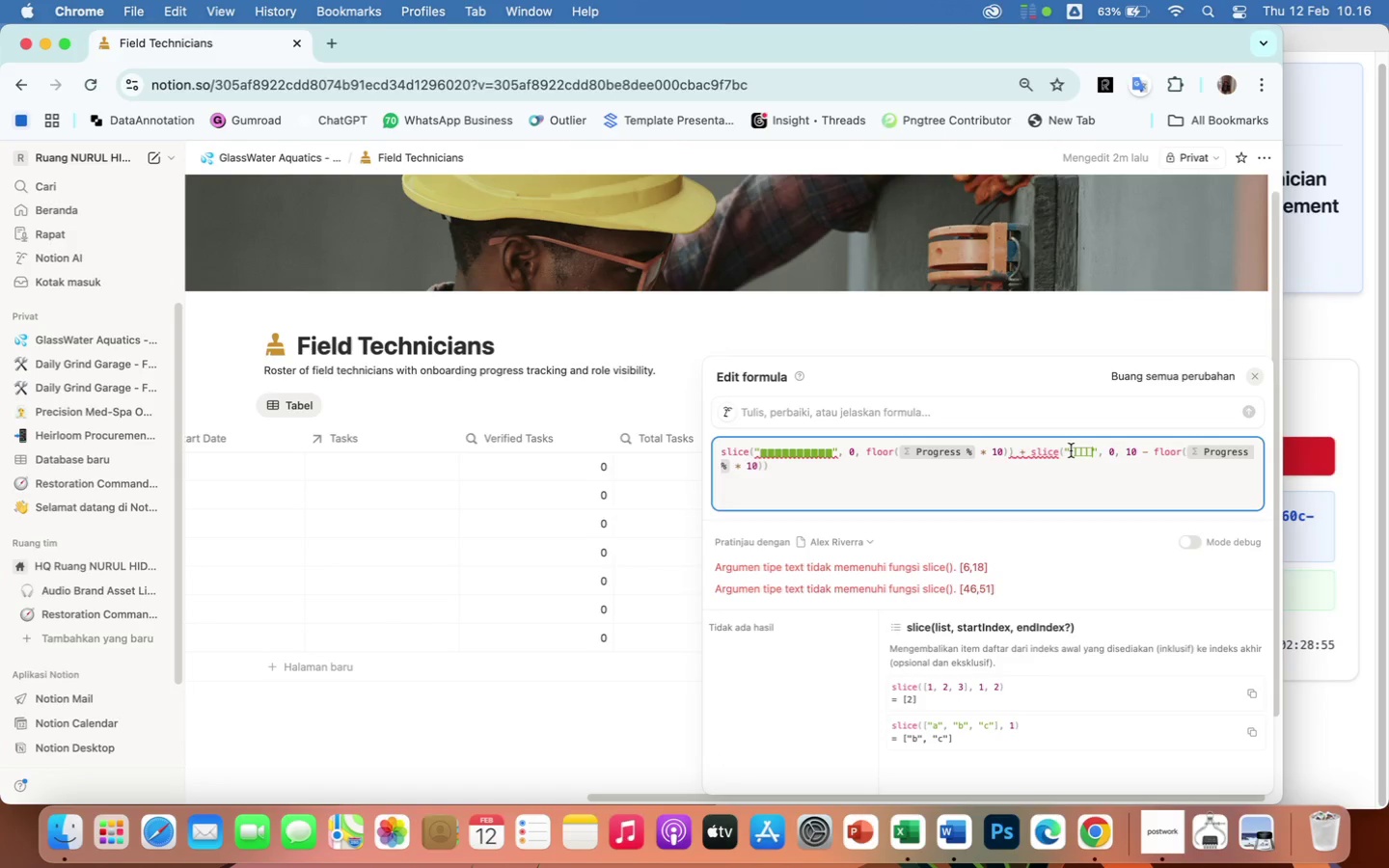 
key(Meta+V)
 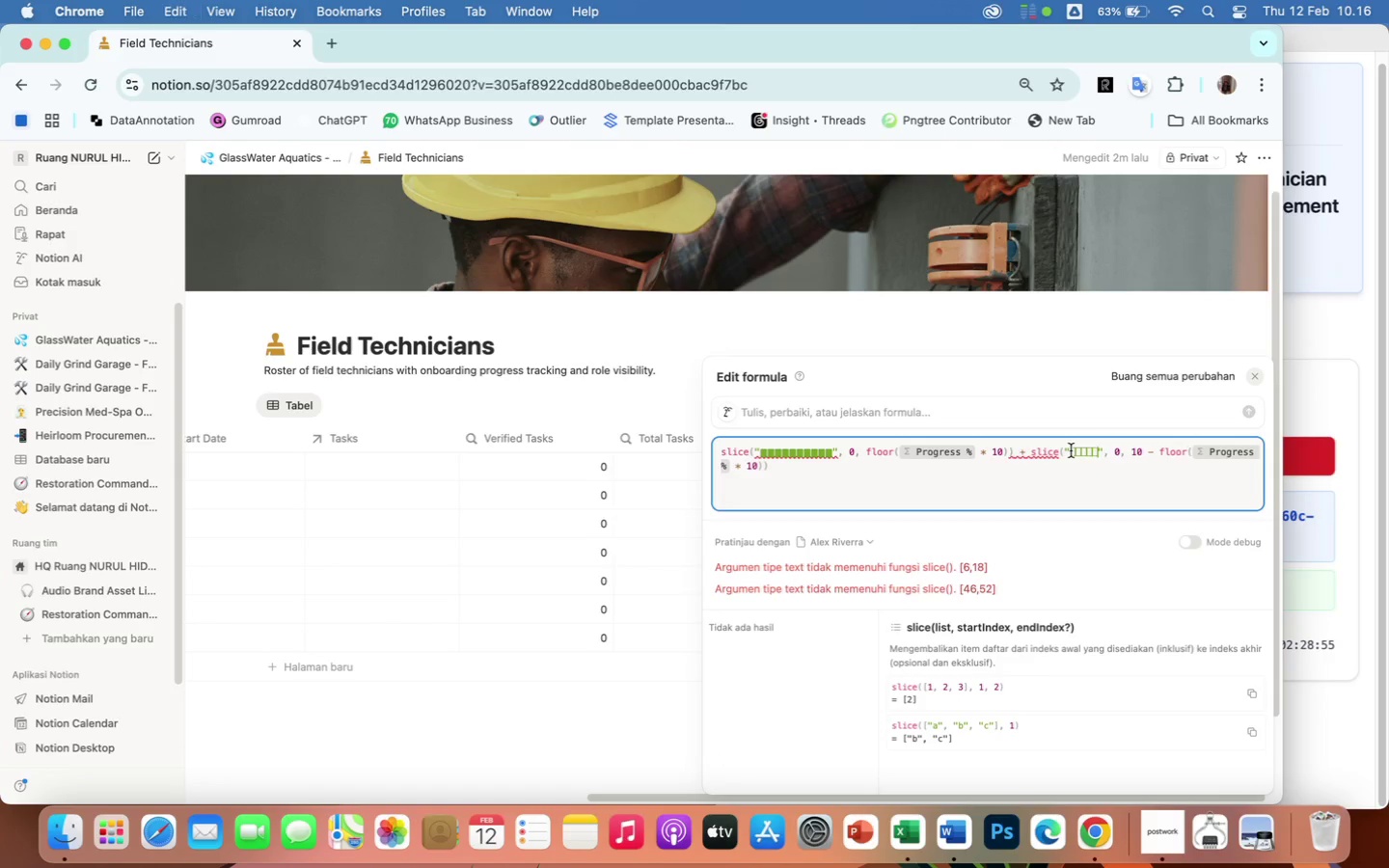 
key(Meta+CommandLeft)
 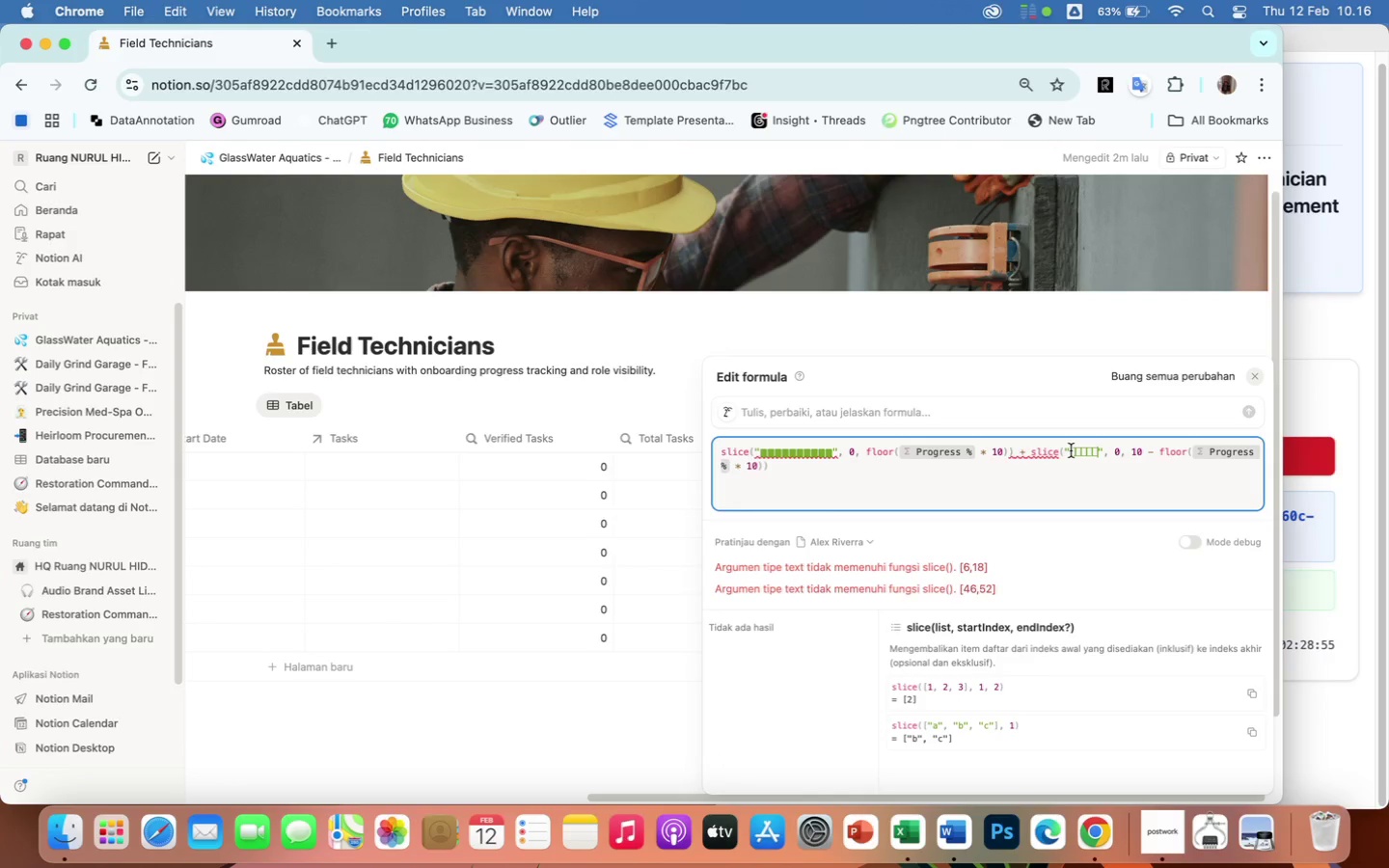 
key(Meta+V)
 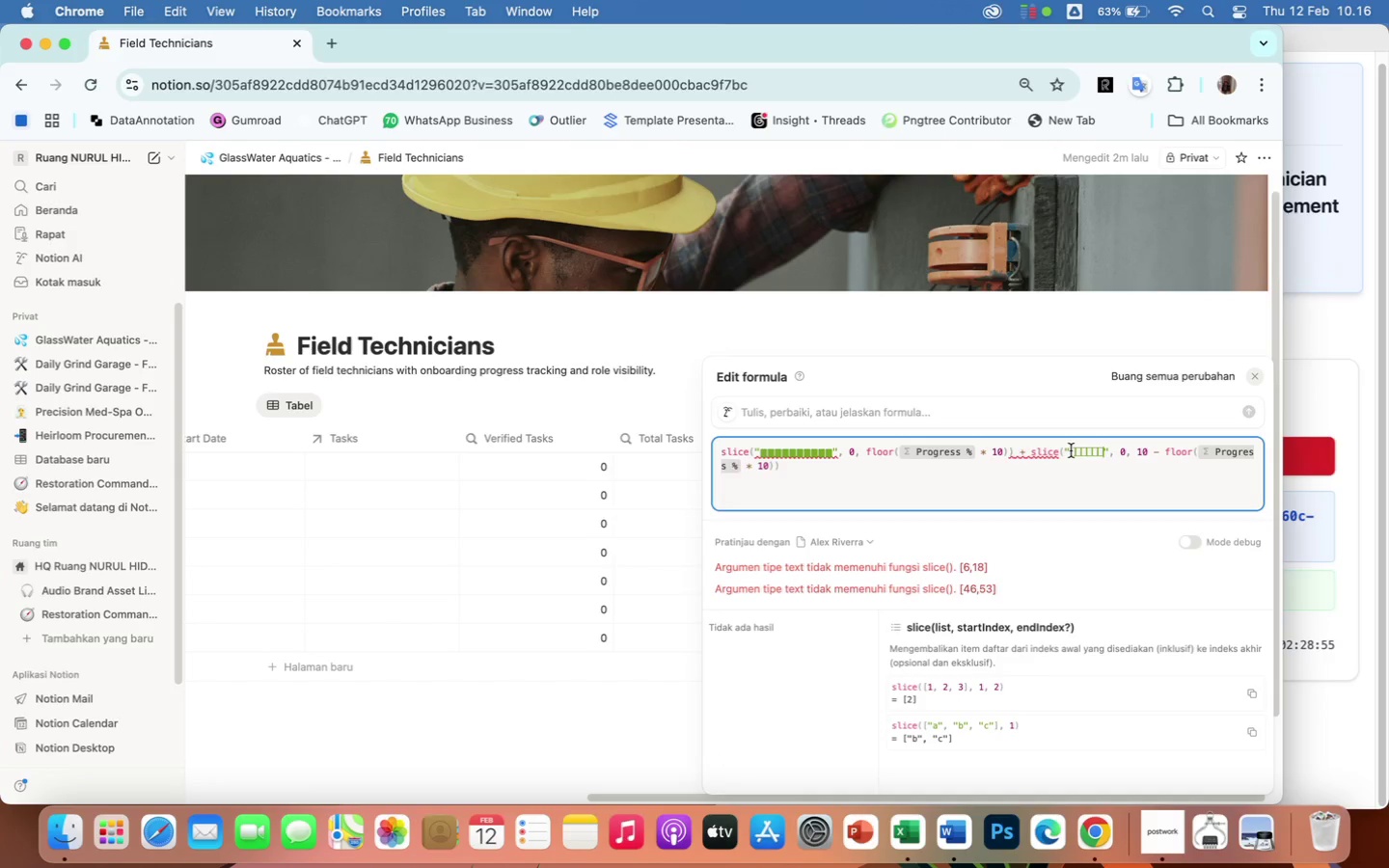 
key(Meta+CommandLeft)
 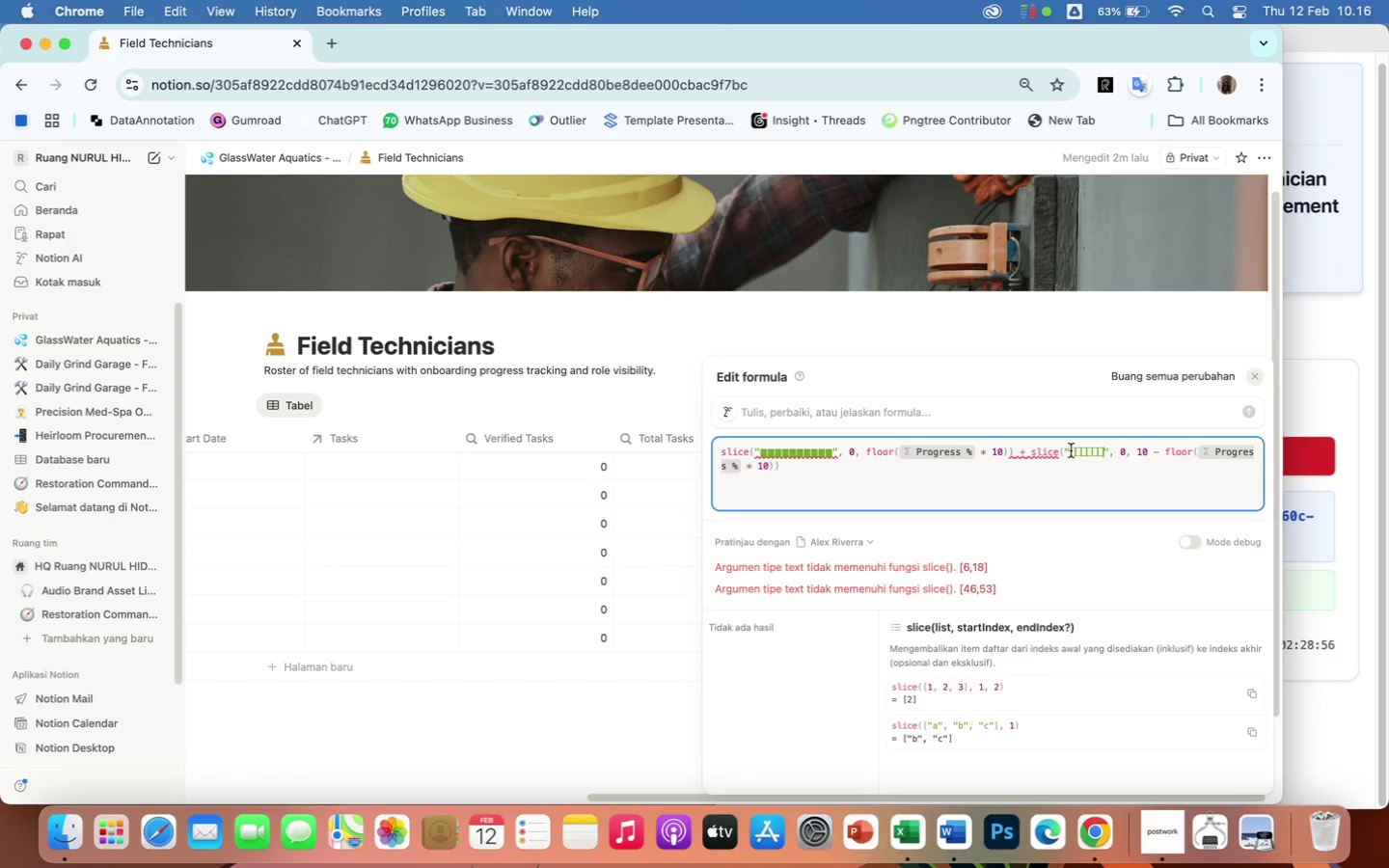 
key(Meta+V)
 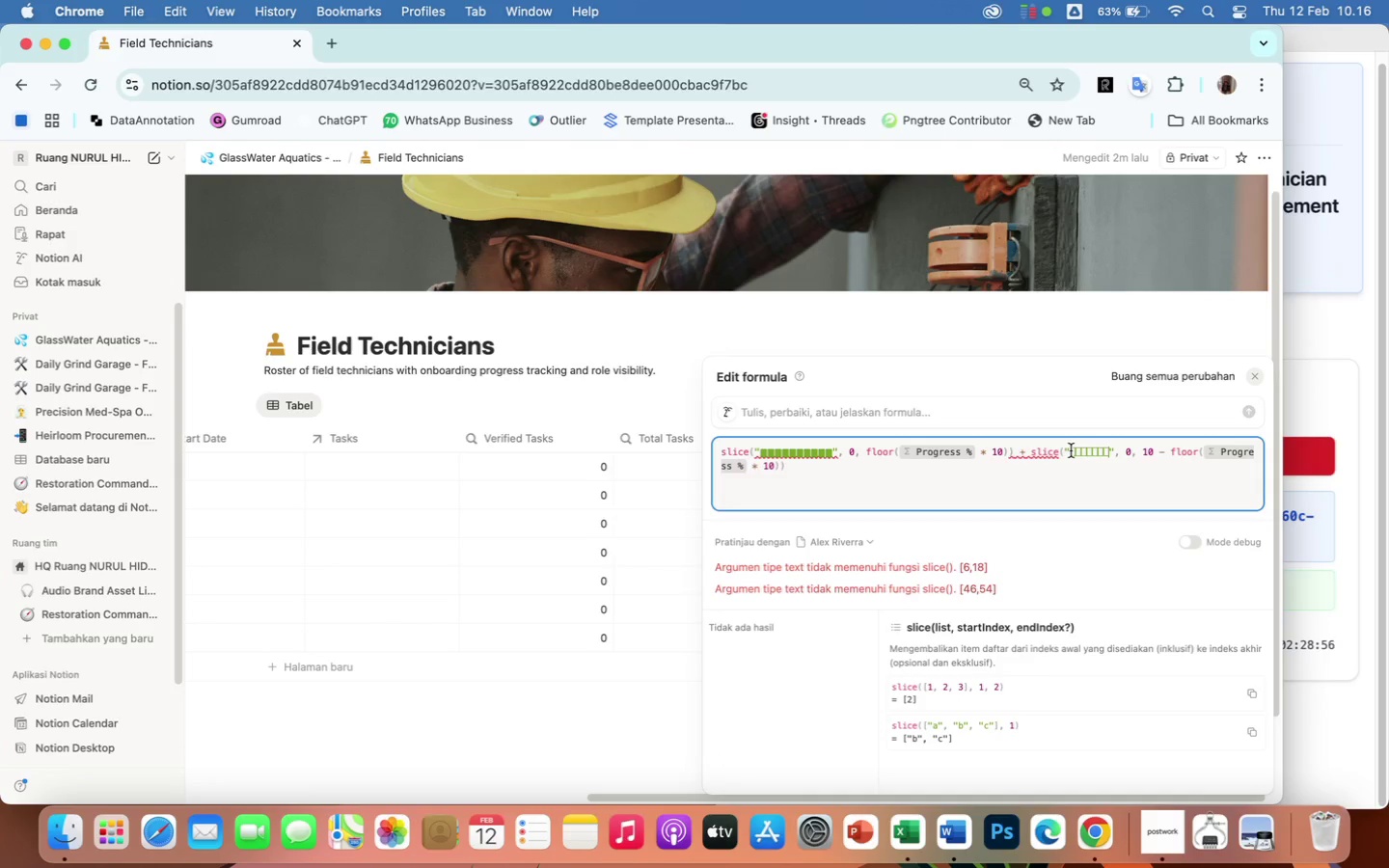 
key(Meta+CommandLeft)
 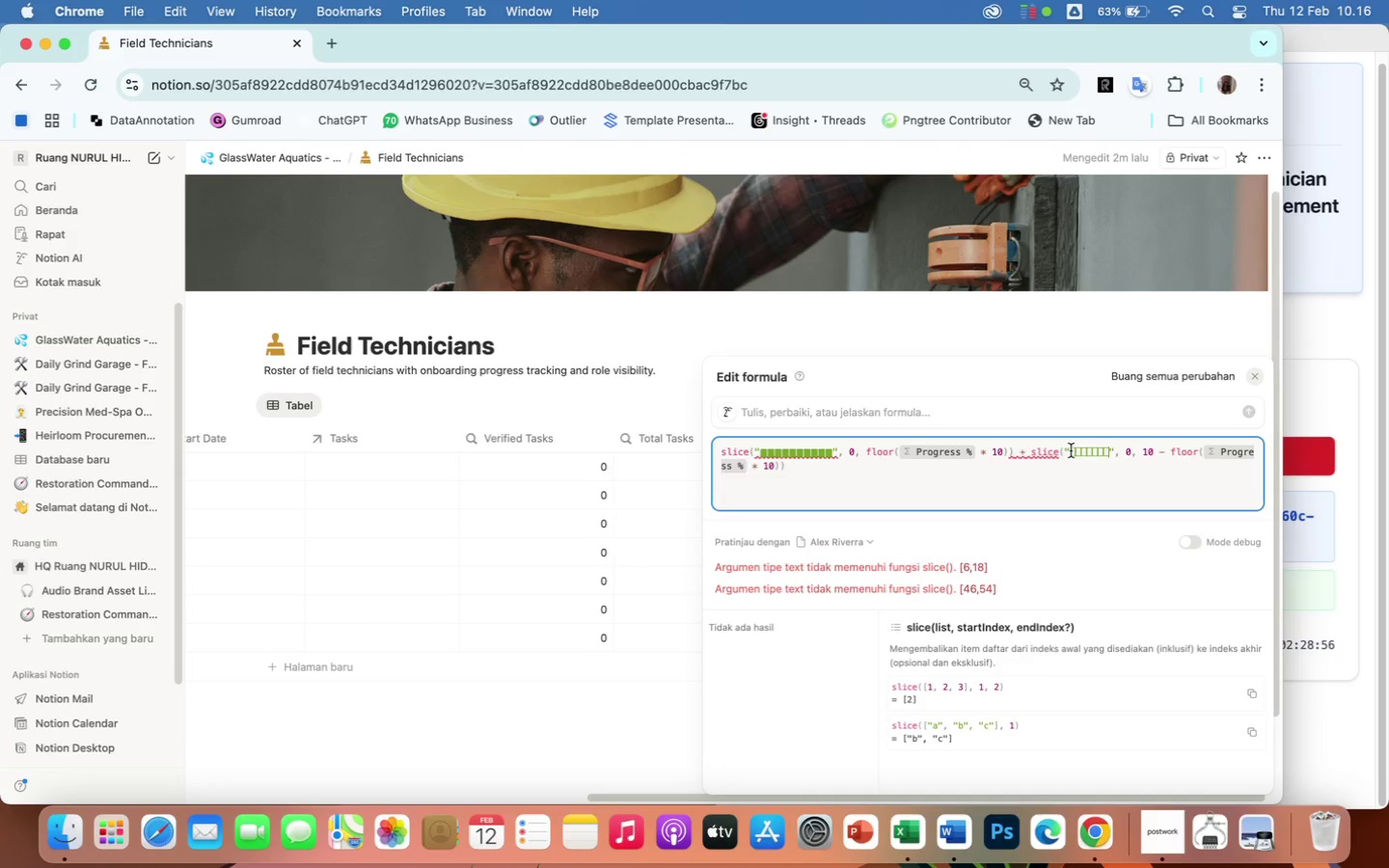 
key(Meta+V)
 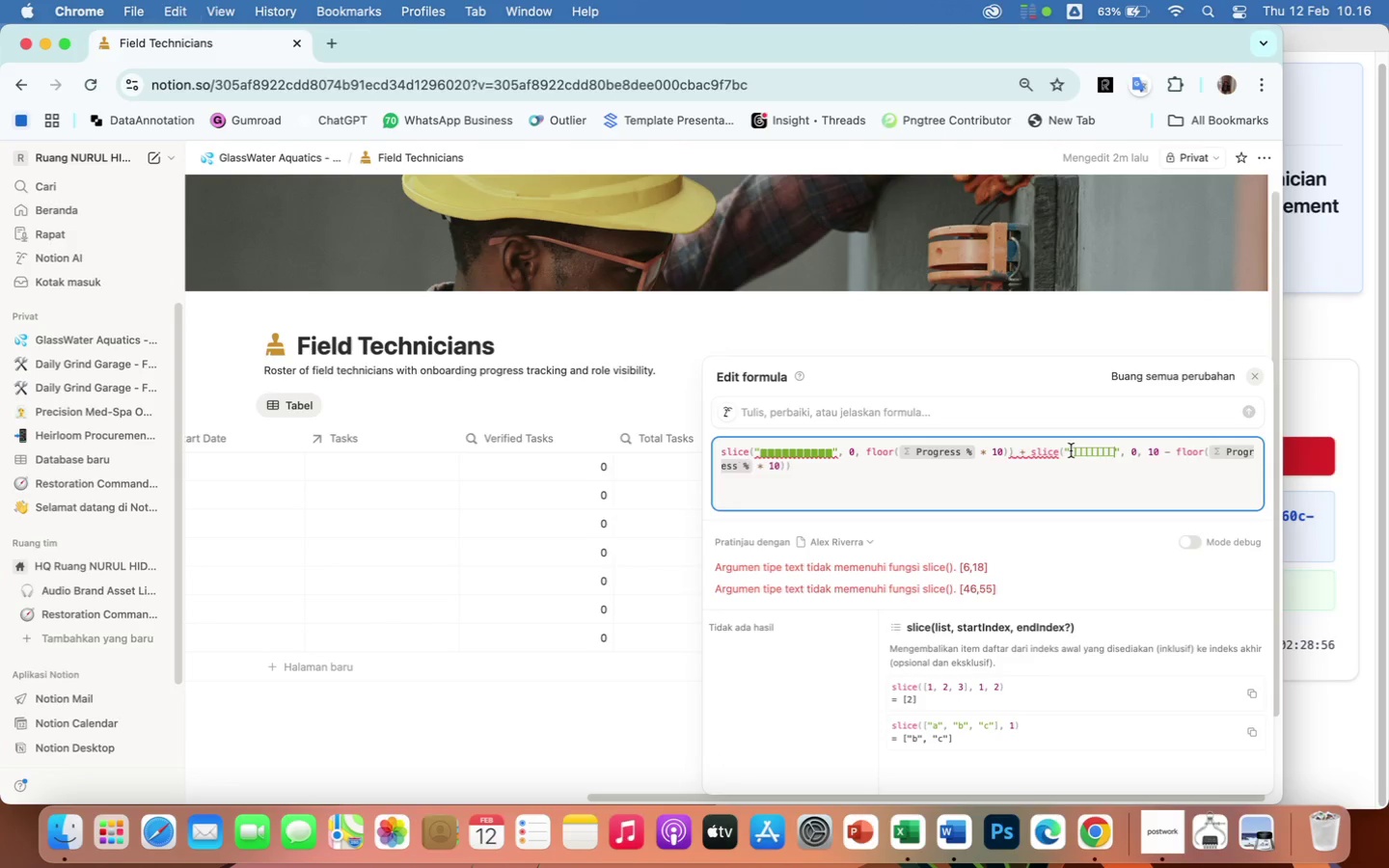 
key(Meta+CommandLeft)
 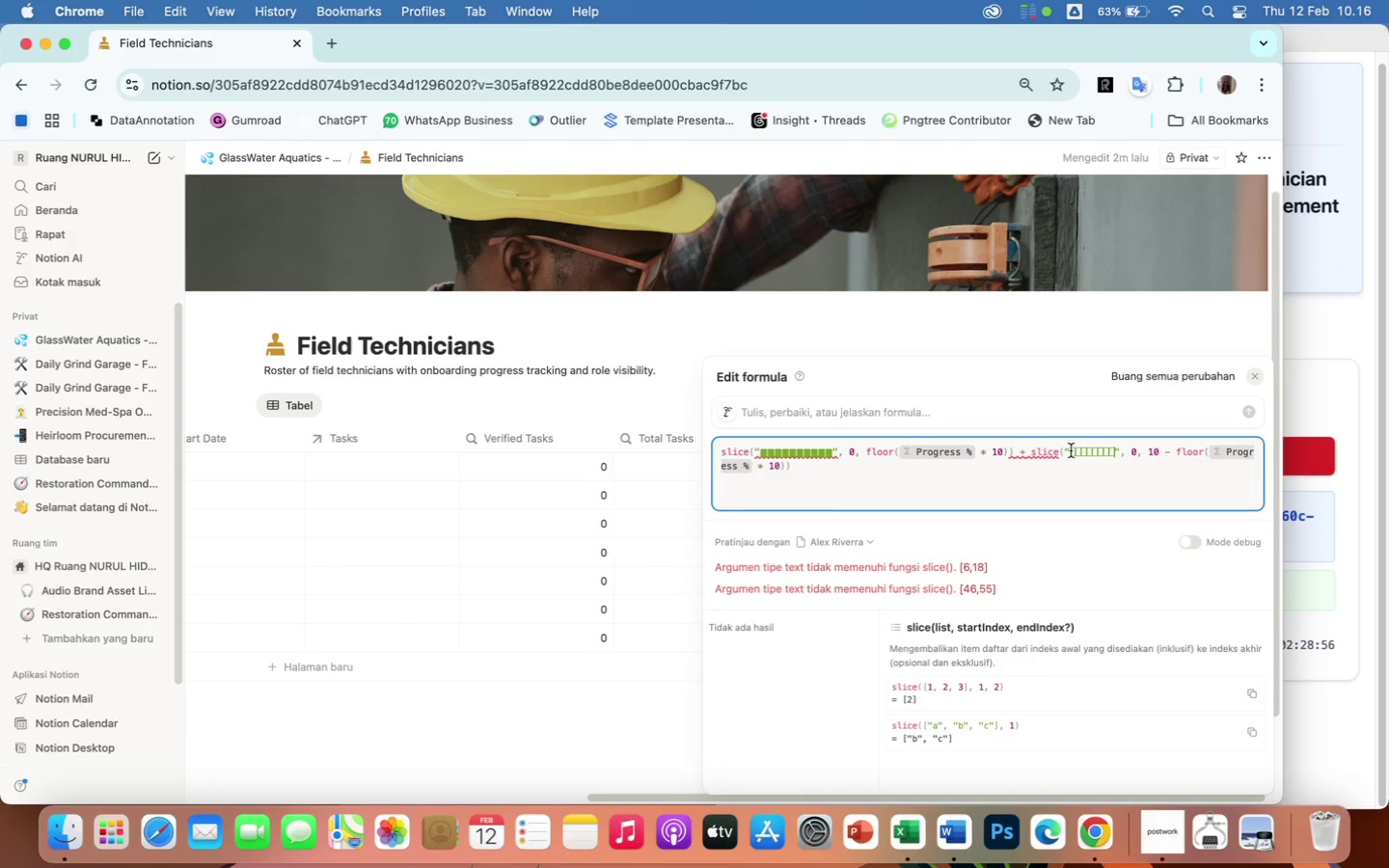 
key(Meta+V)
 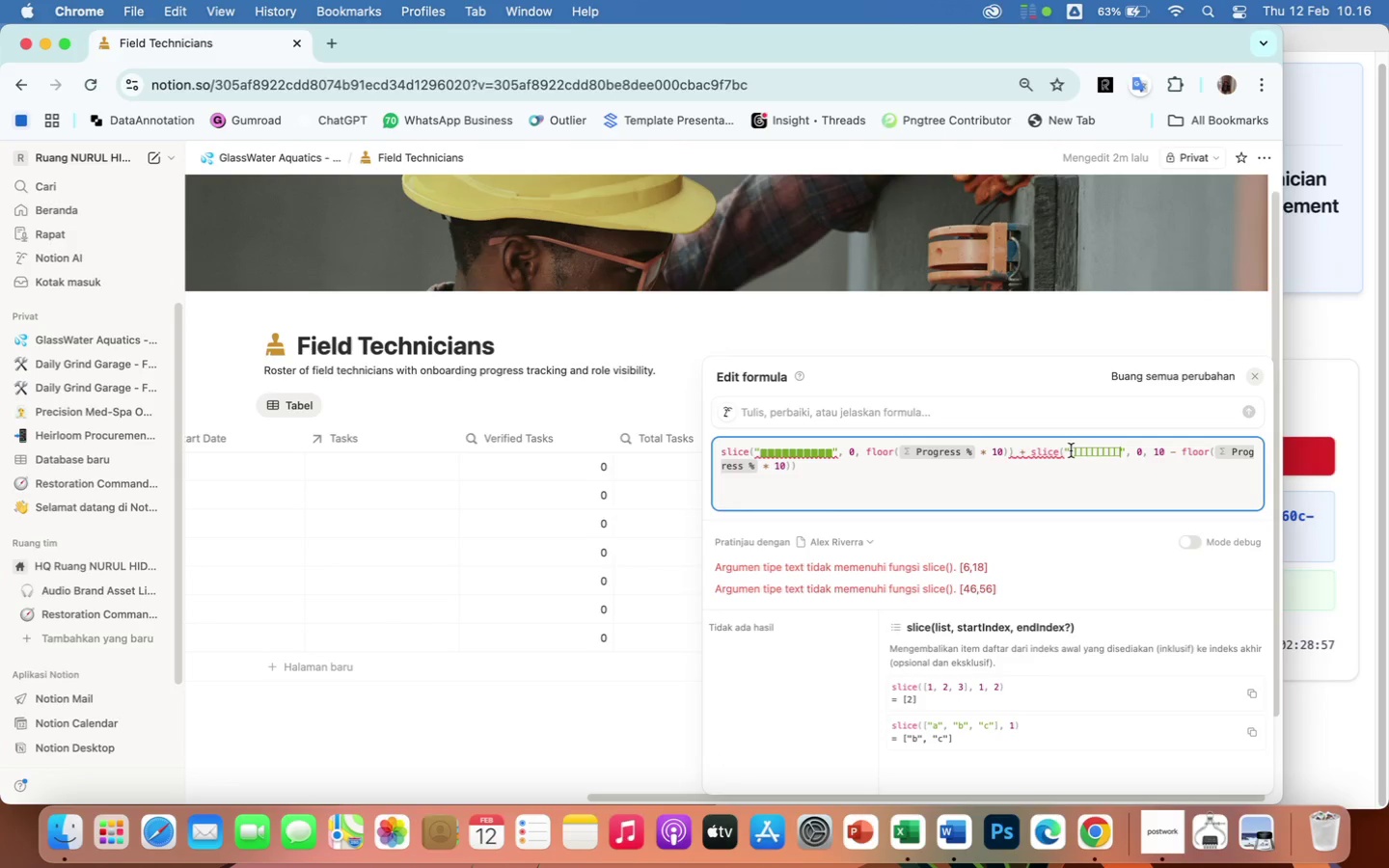 
key(Meta+CommandLeft)
 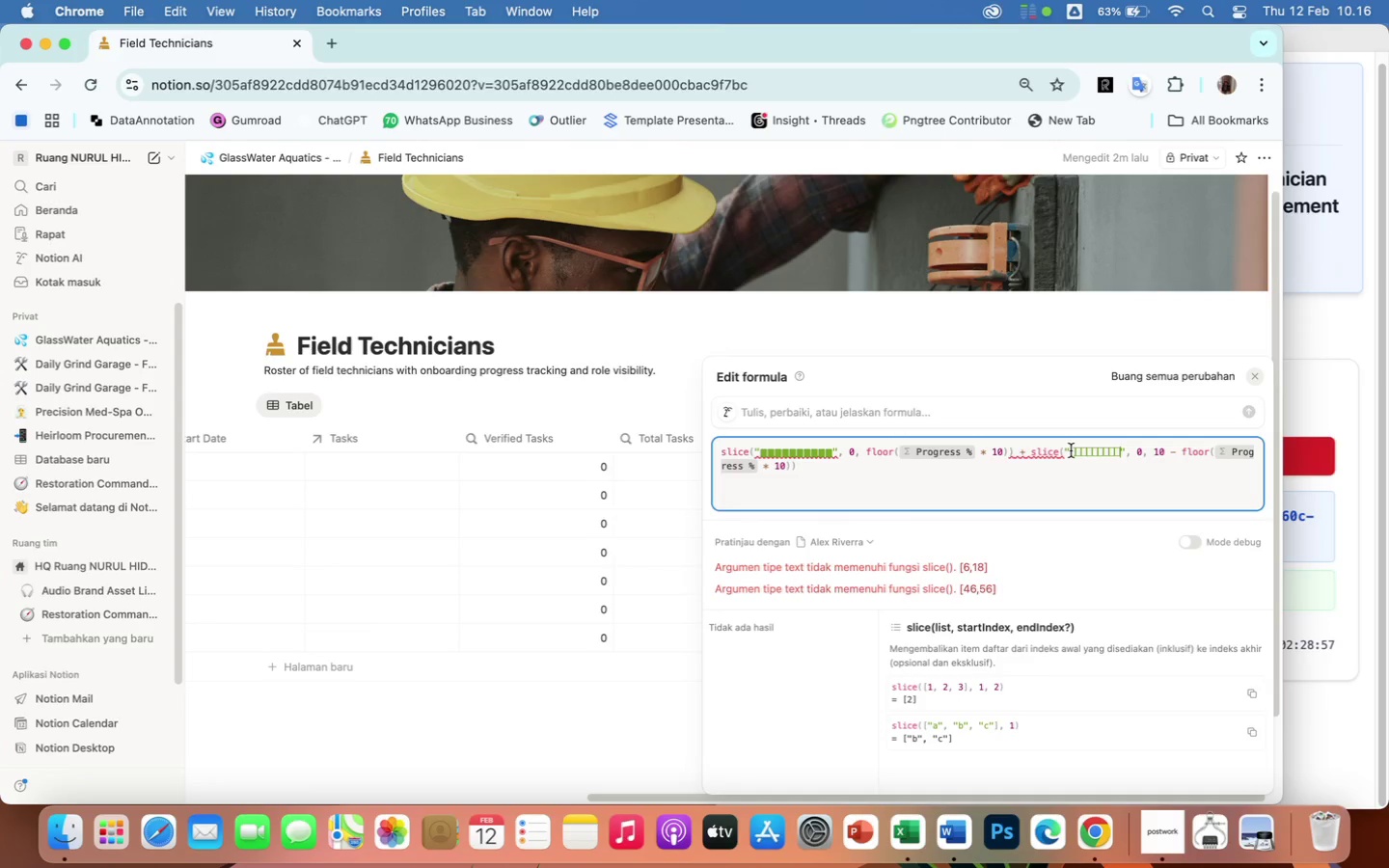 
key(Meta+V)
 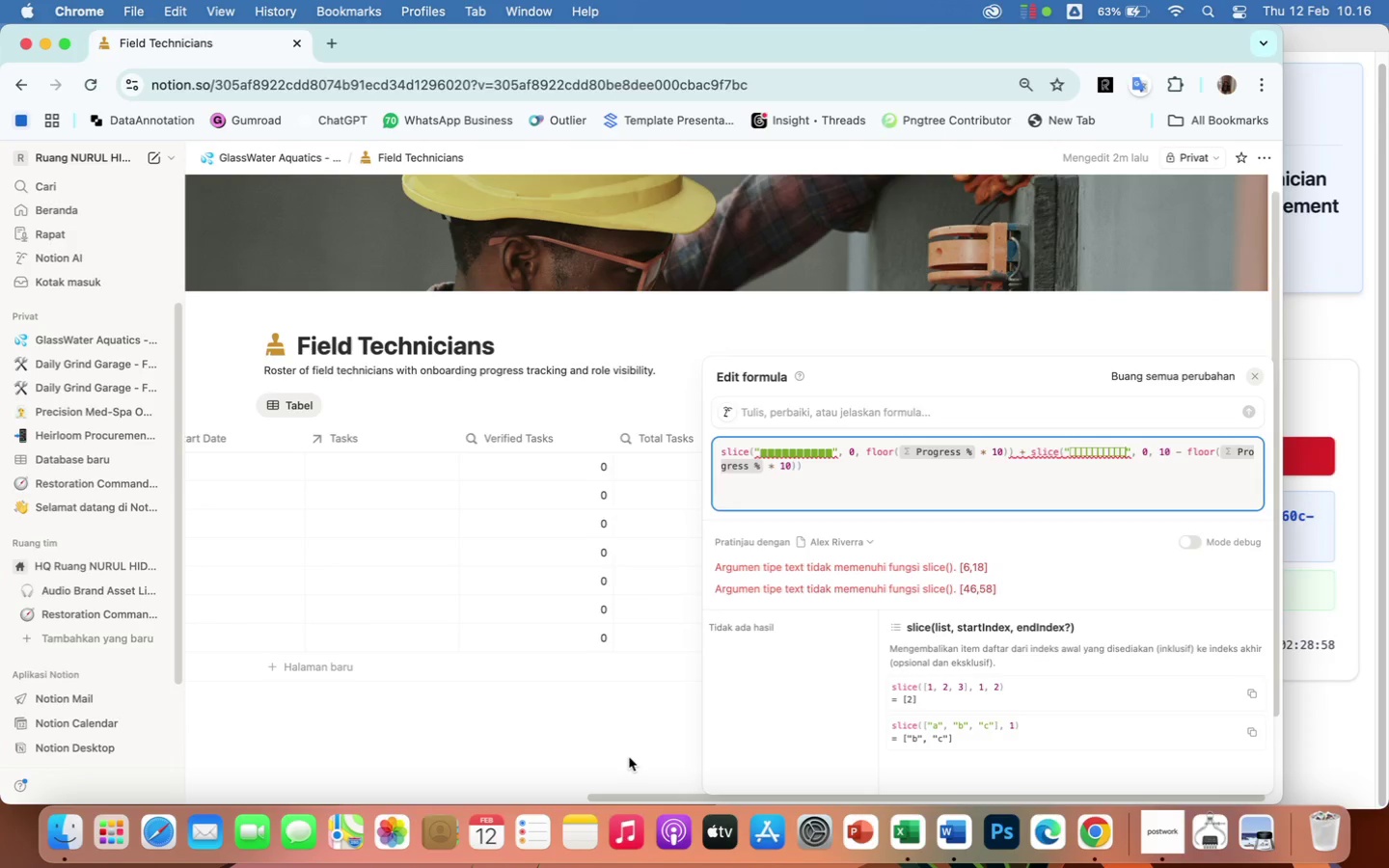 
left_click([625, 742])
 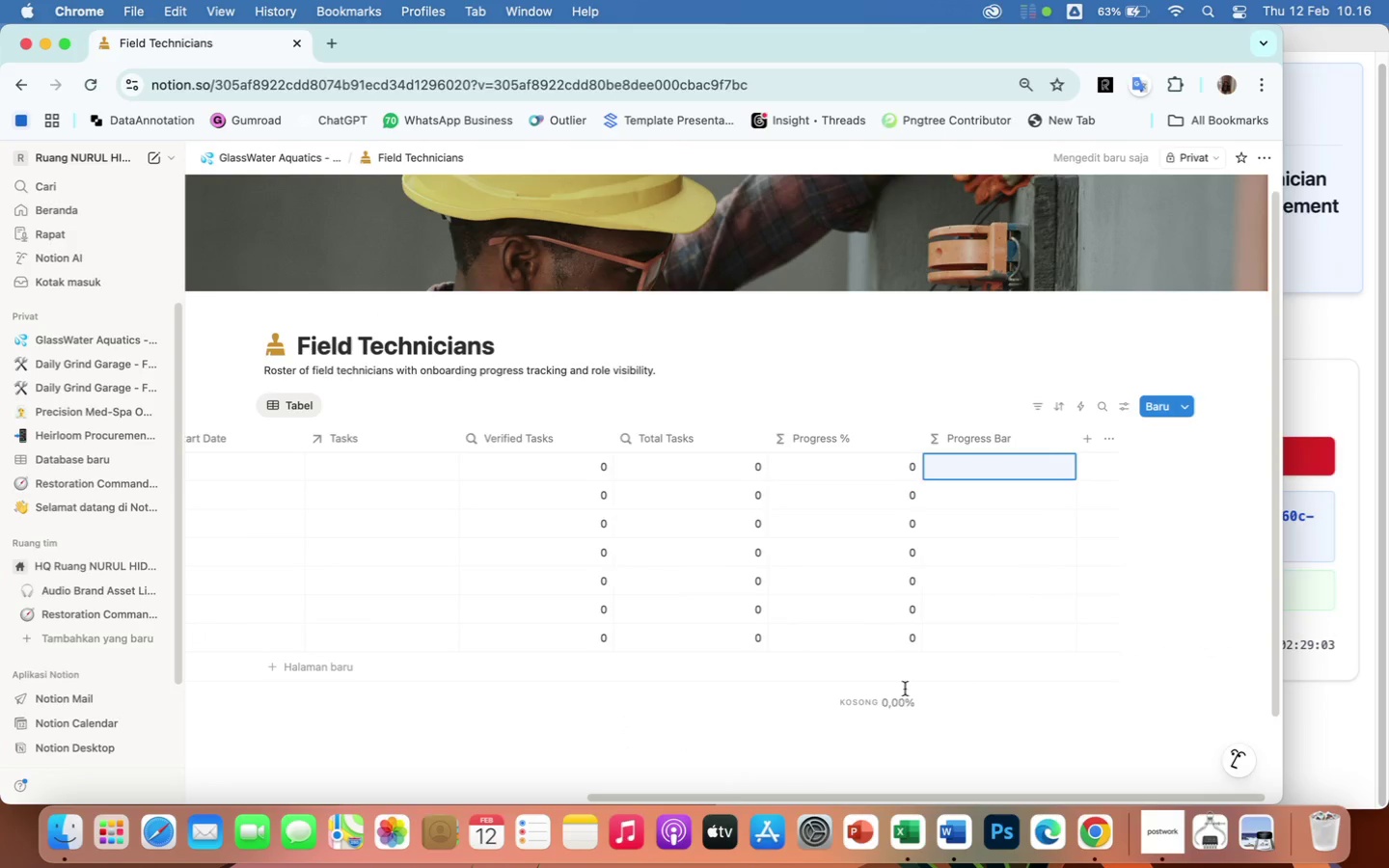 
wait(5.16)
 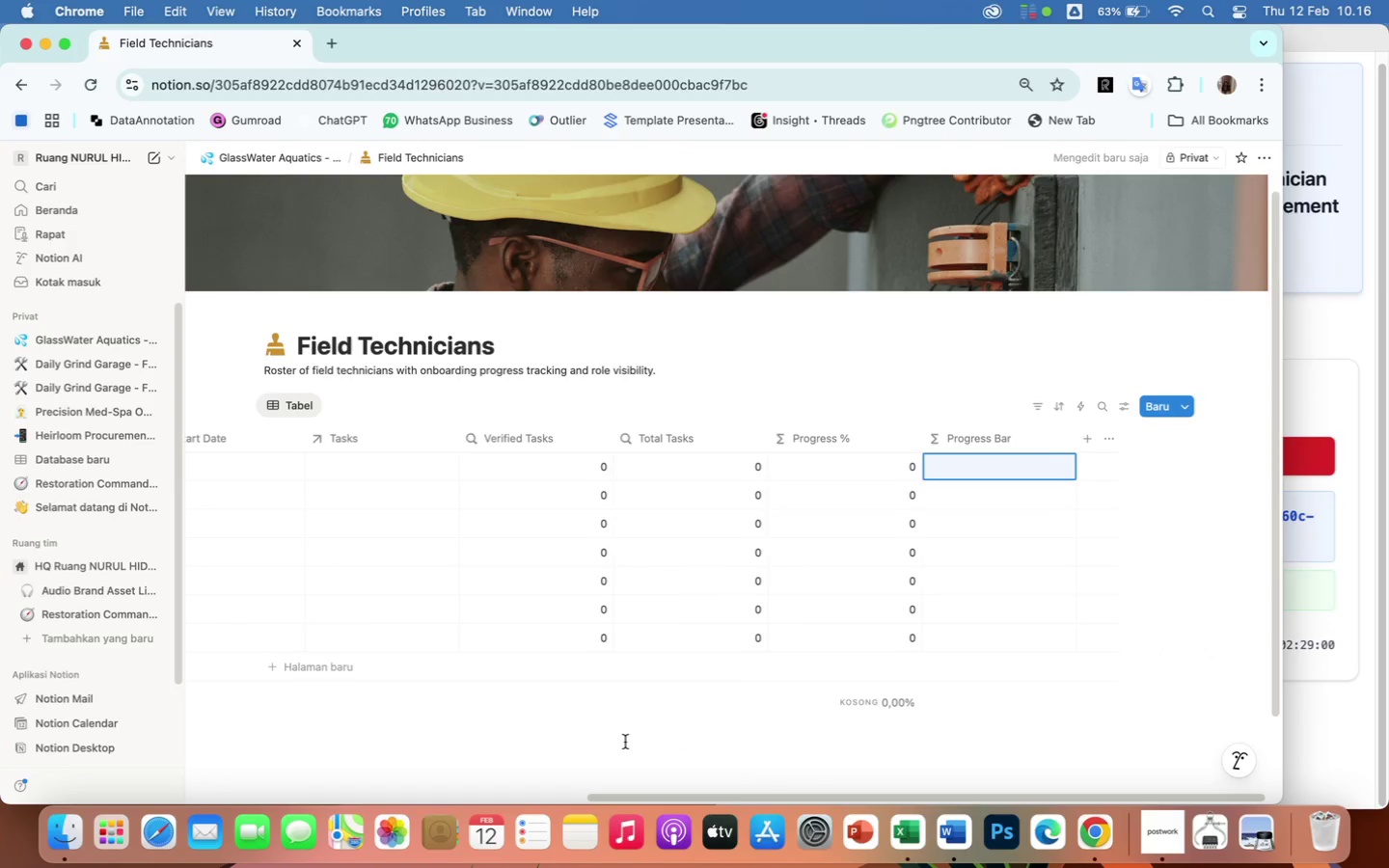 
left_click([824, 705])
 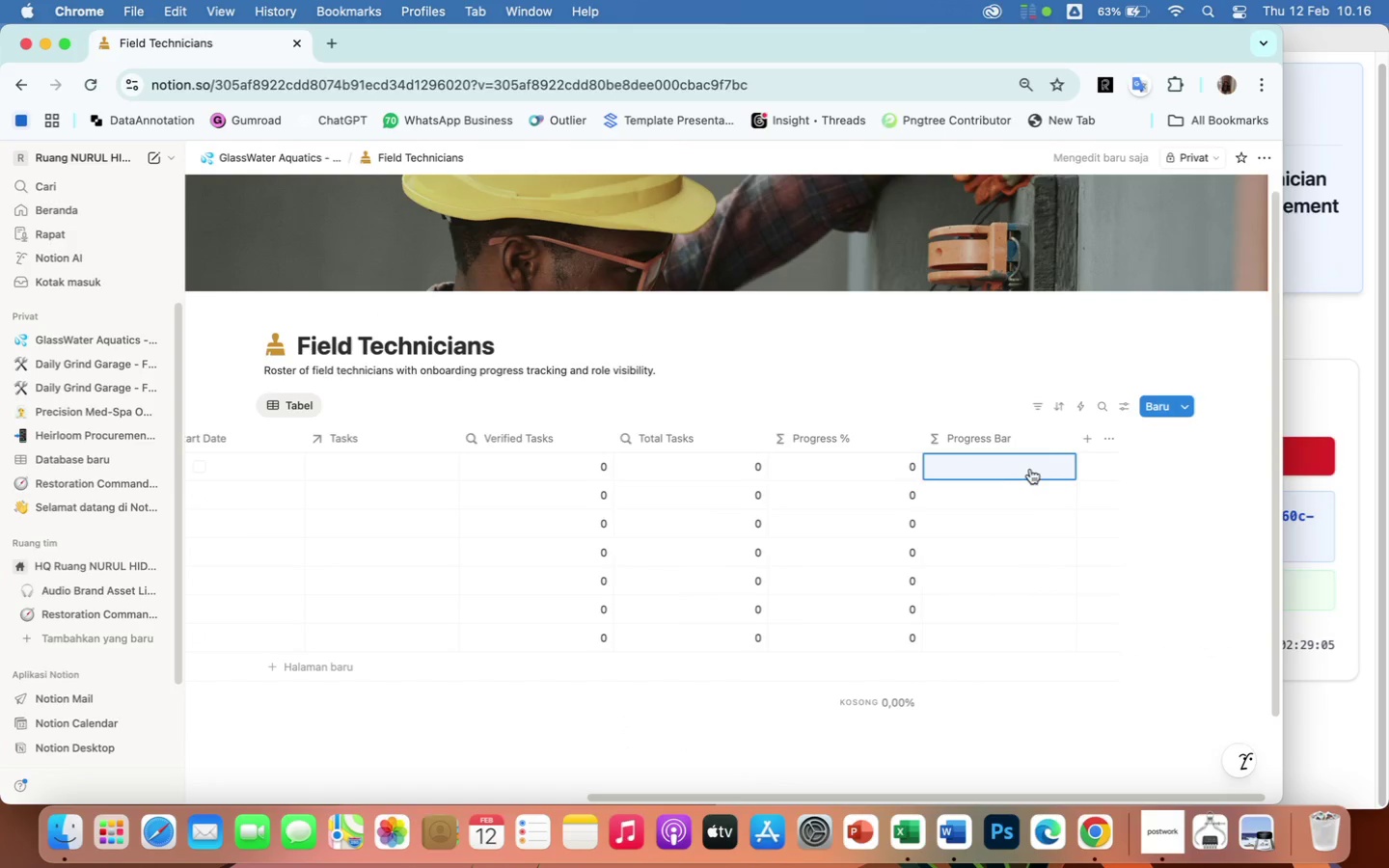 
left_click([1028, 464])
 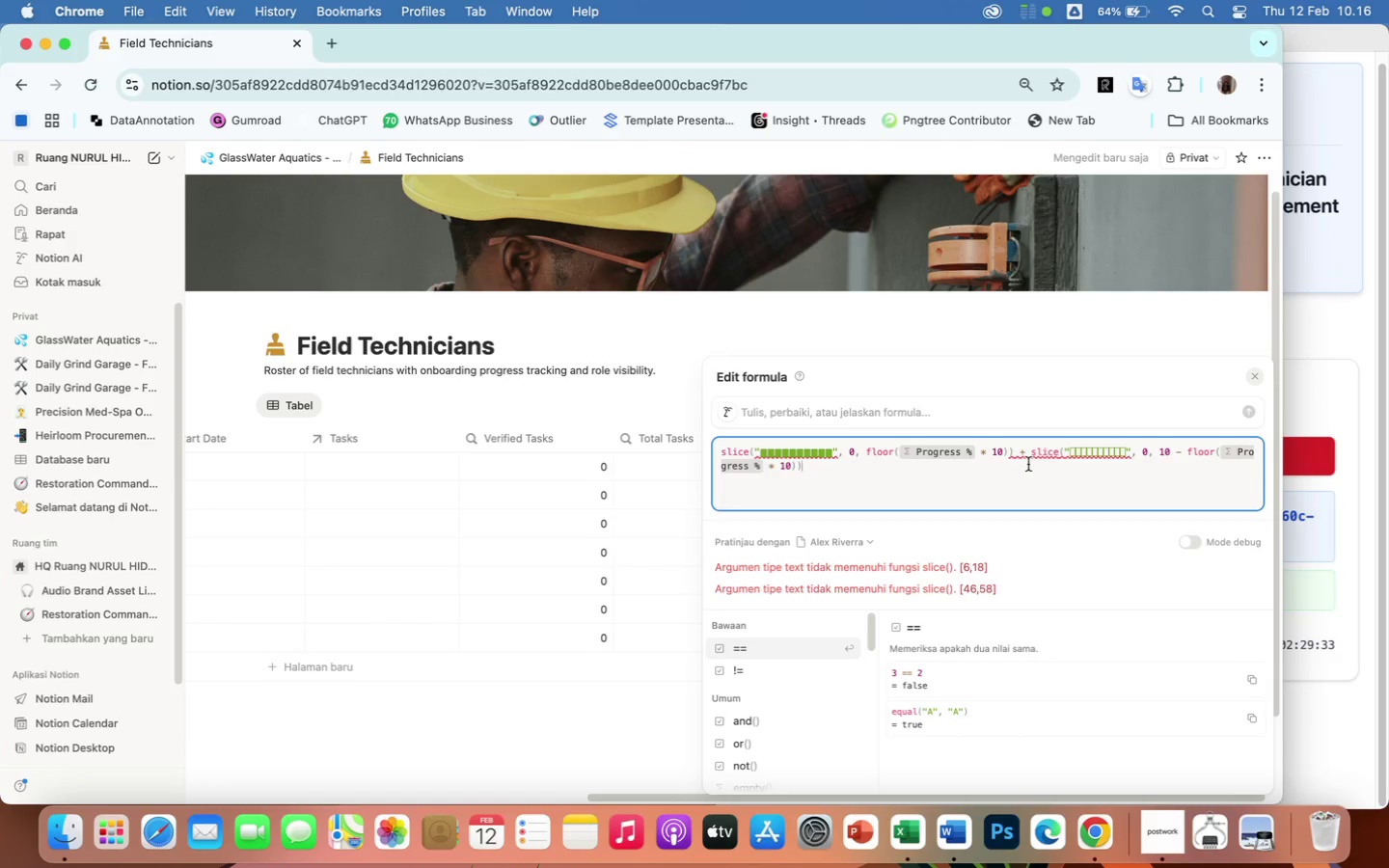 
wait(32.77)
 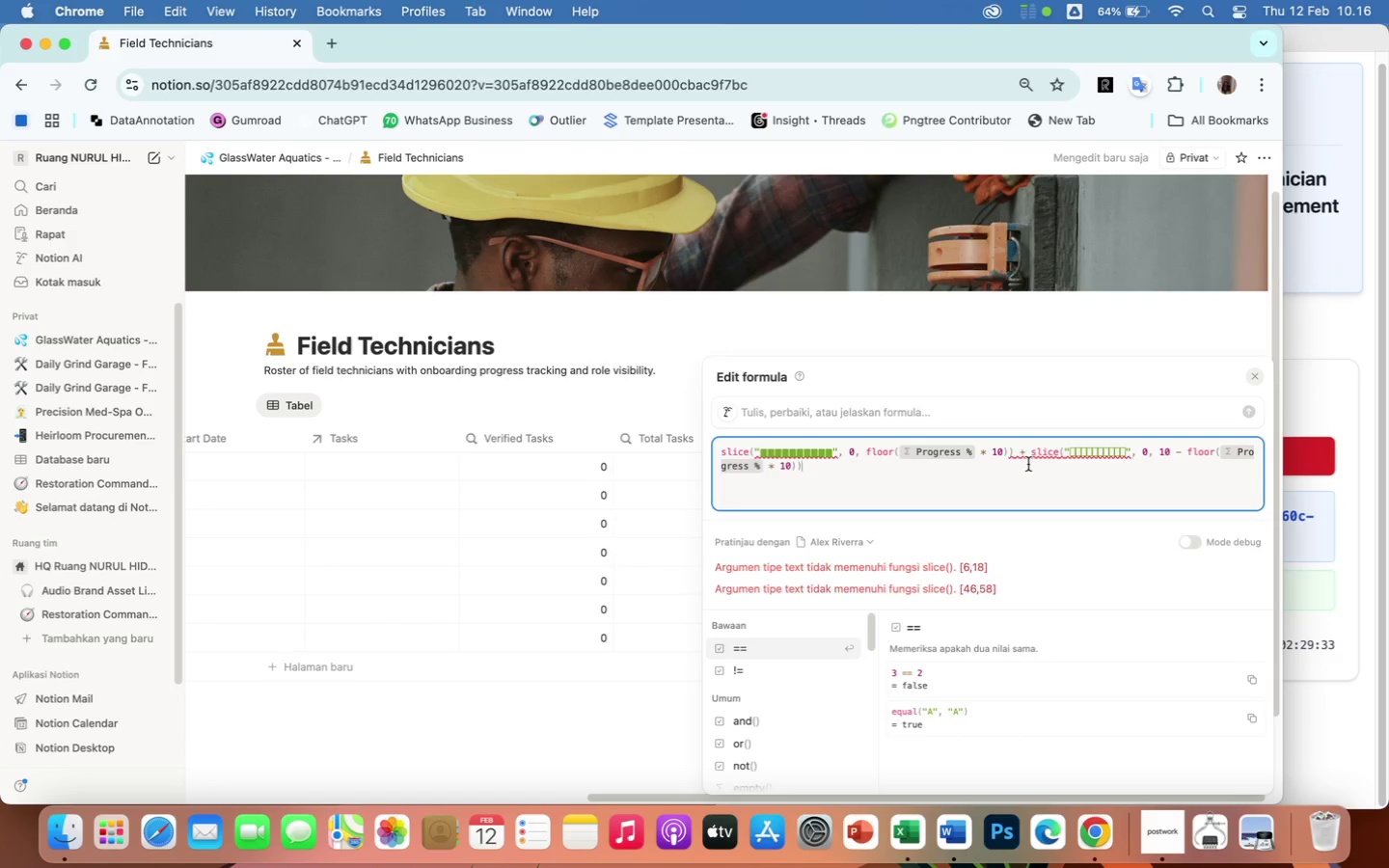 
key(Fn)
 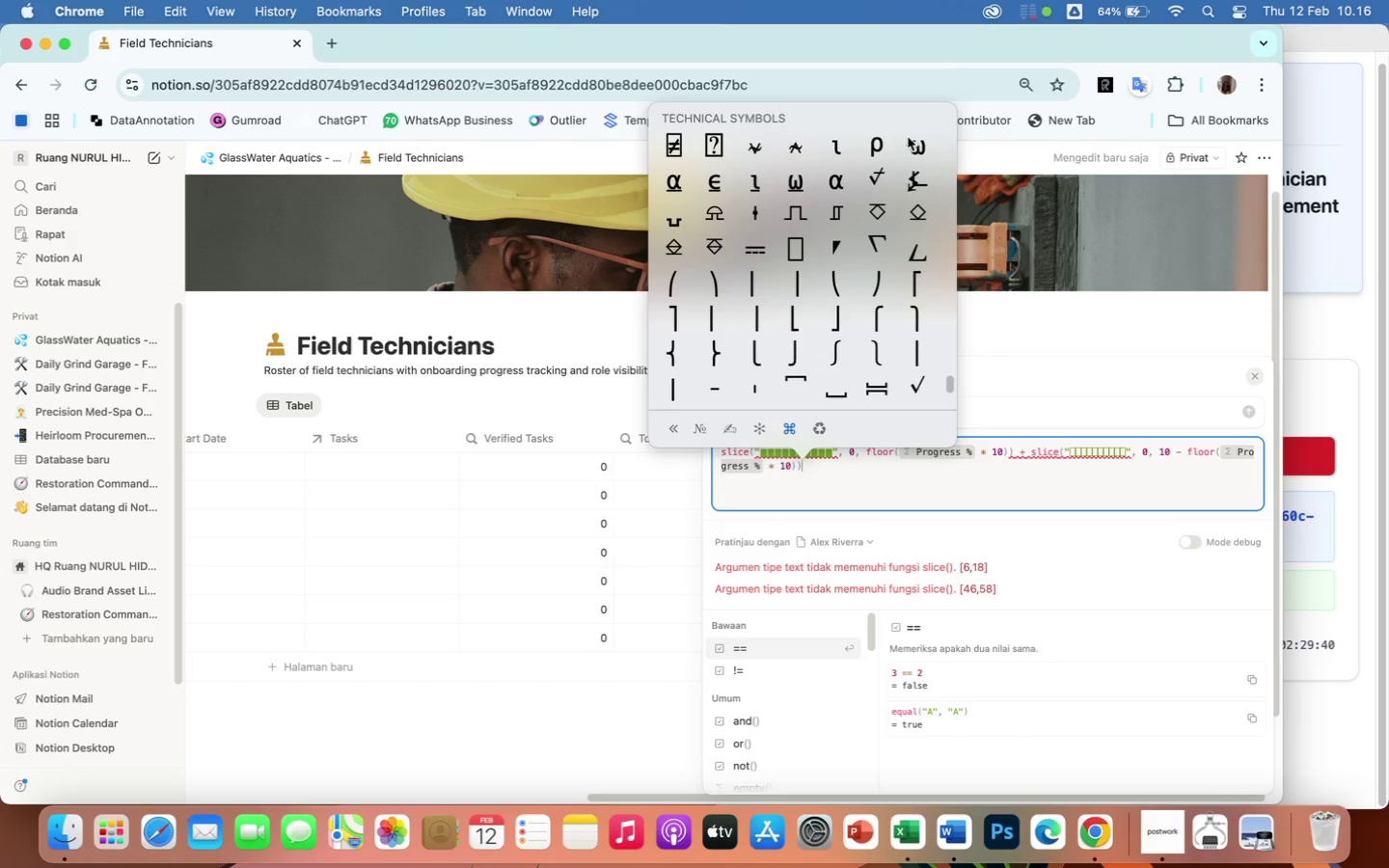 
left_click_drag(start_coordinate=[902, 112], to_coordinate=[484, 231])
 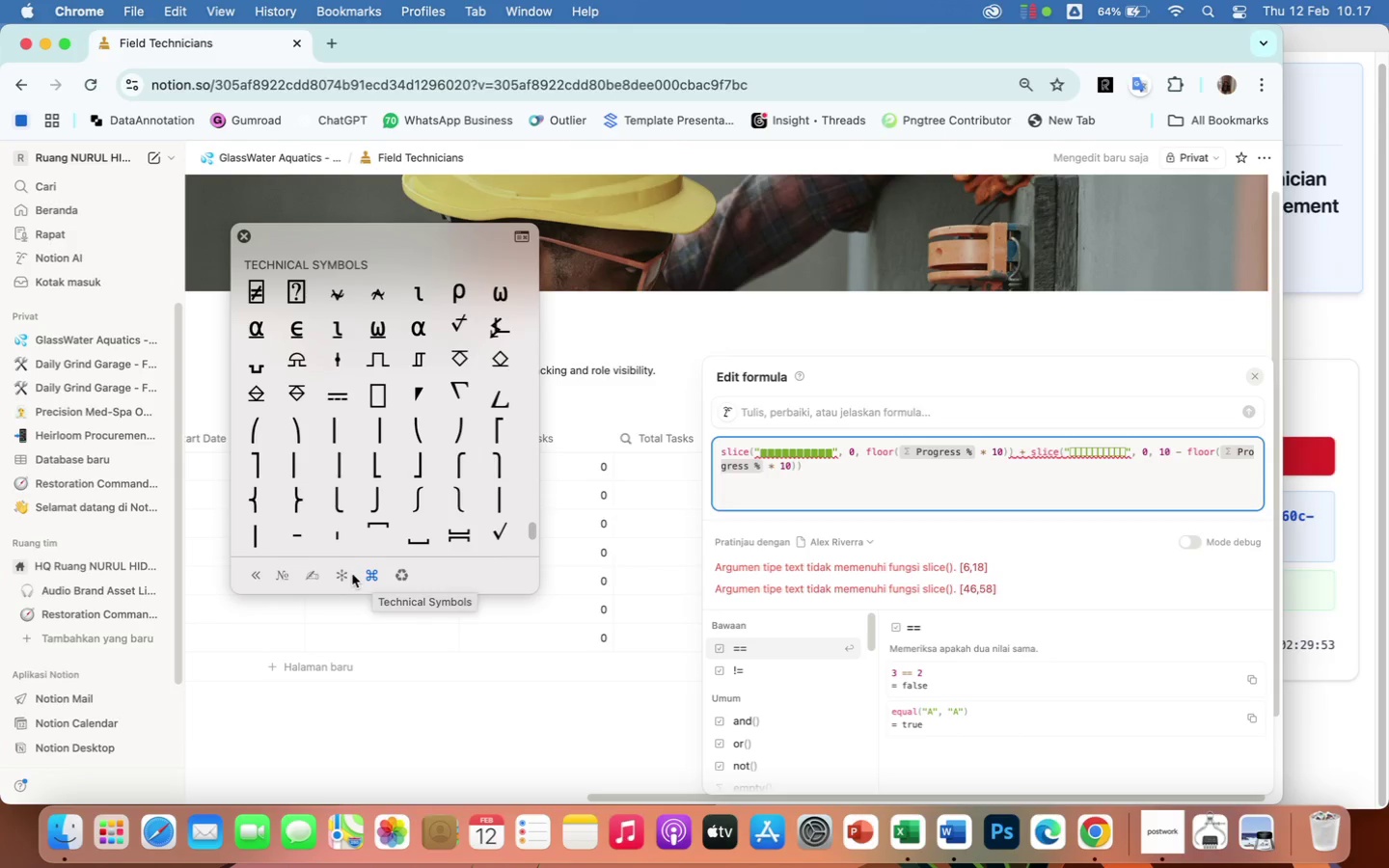 
wait(15.31)
 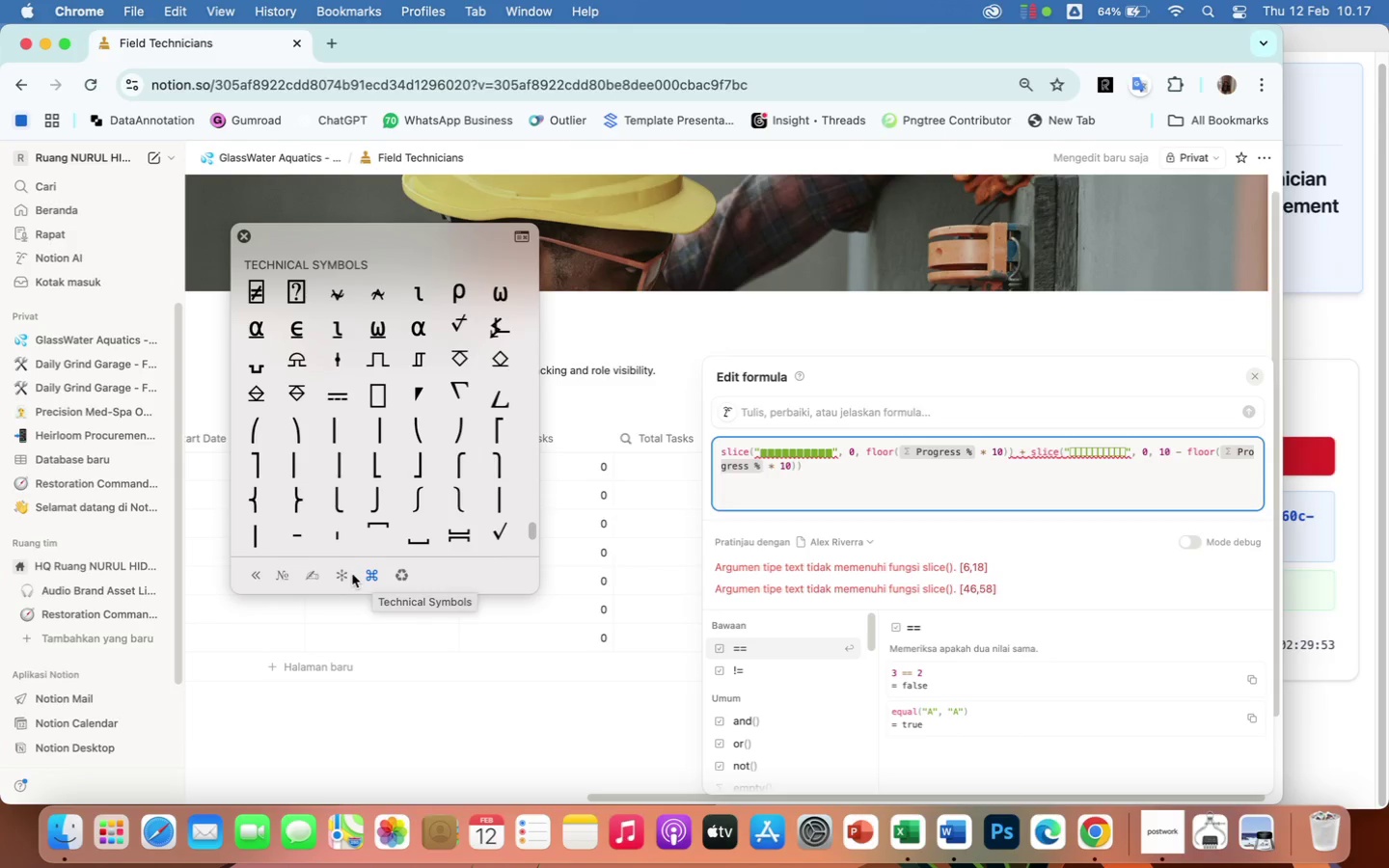 
left_click([253, 573])
 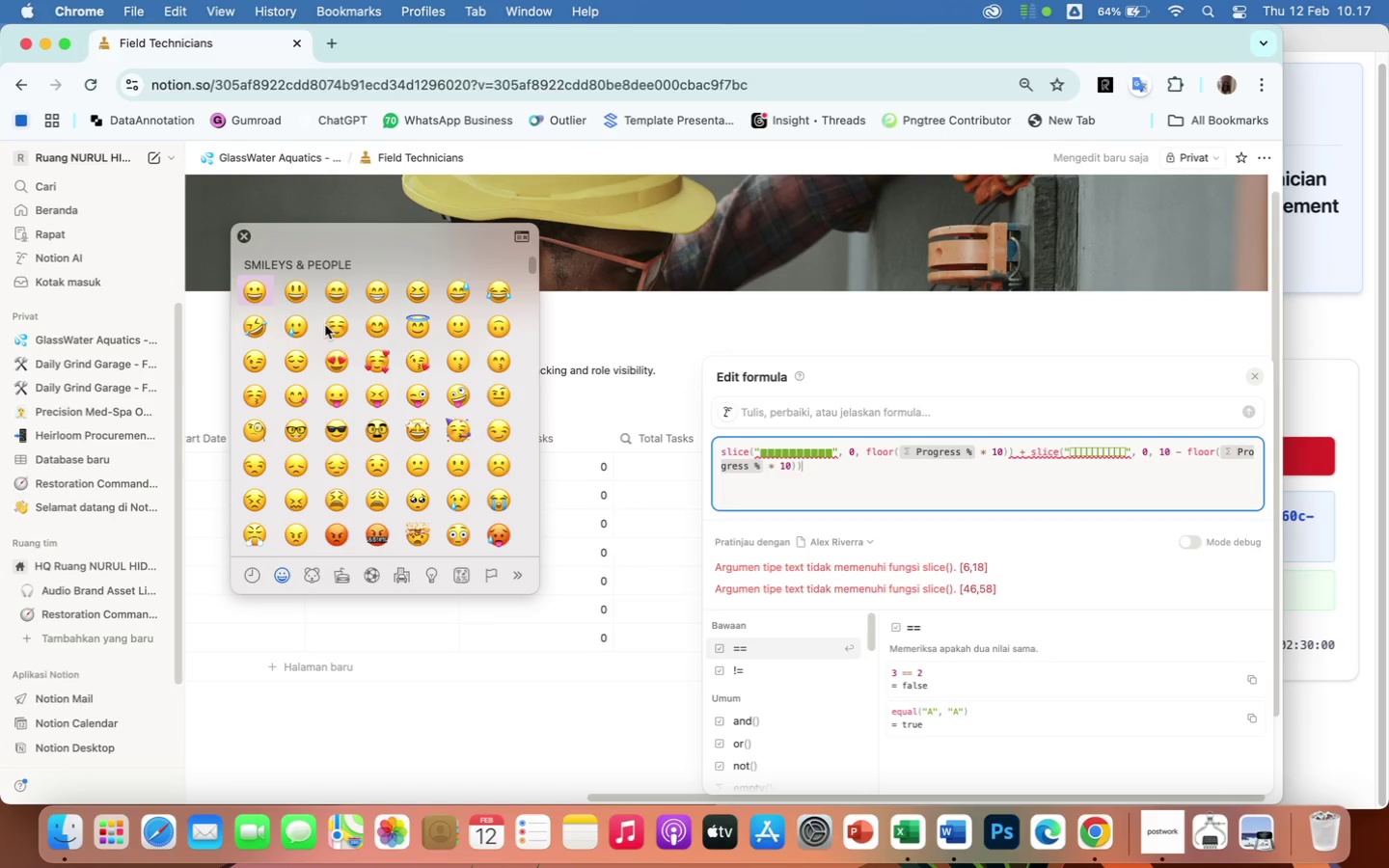 
scroll: coordinate [404, 476], scroll_direction: down, amount: 517.0
 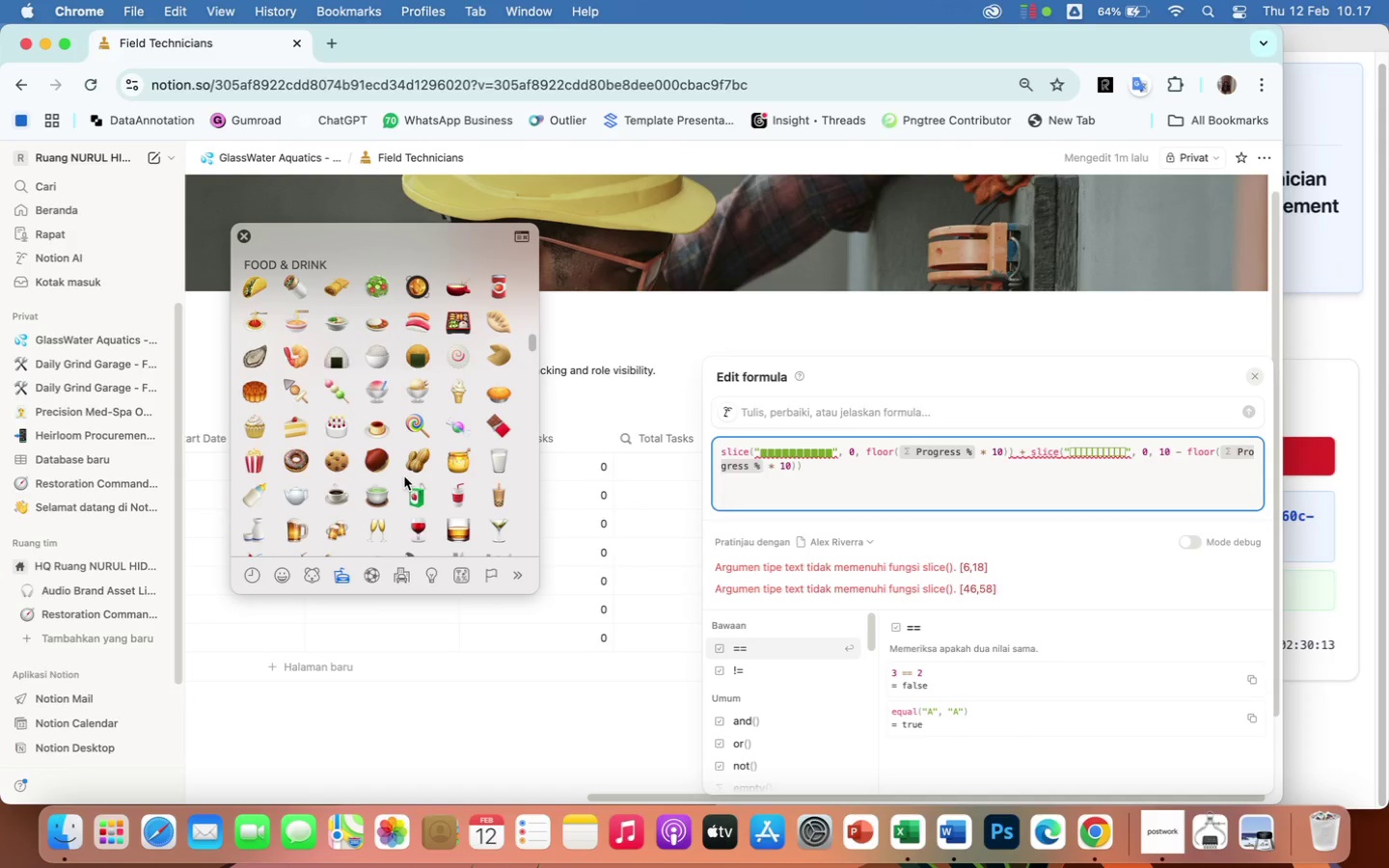 
wait(9.61)
 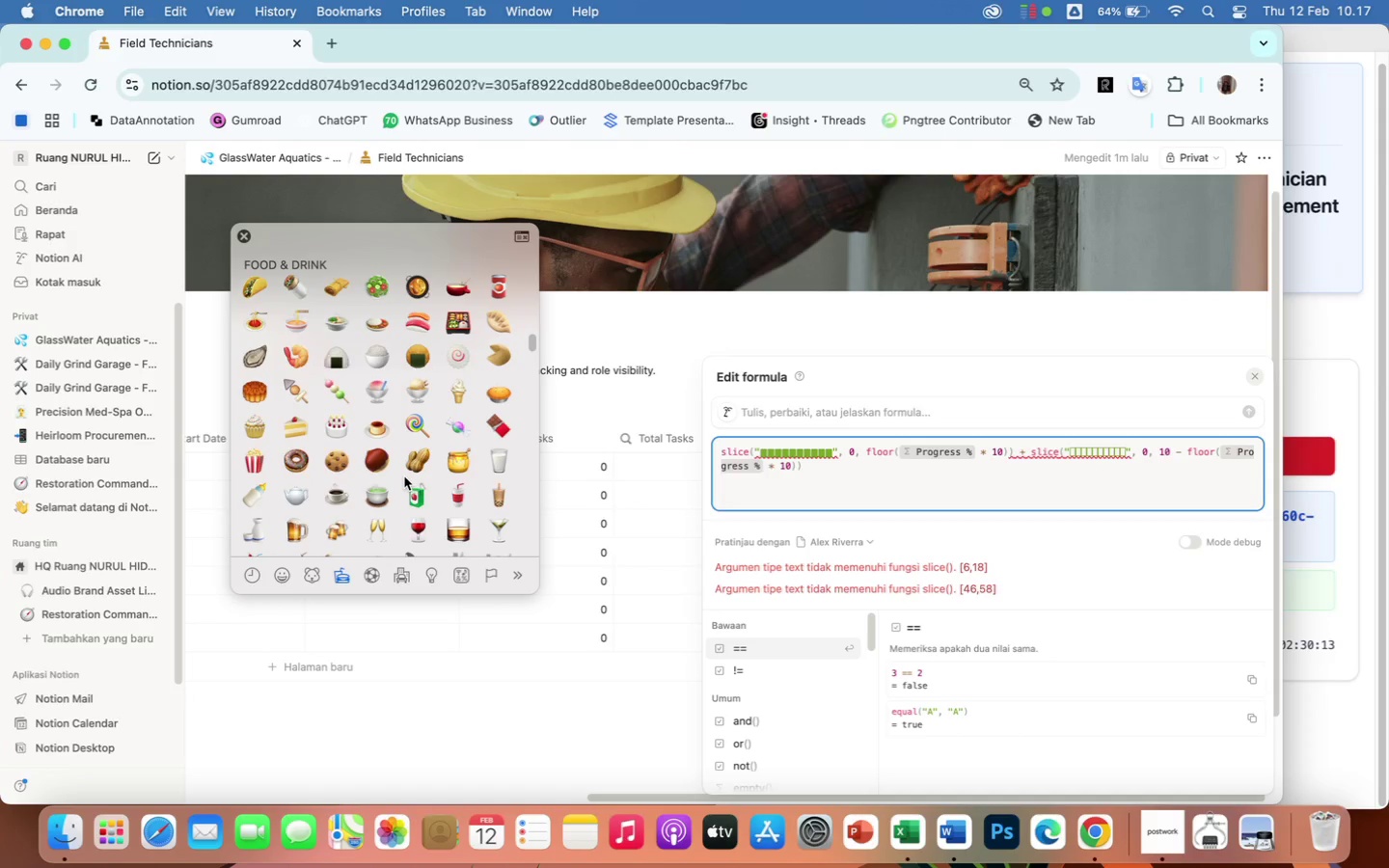 
left_click([465, 575])
 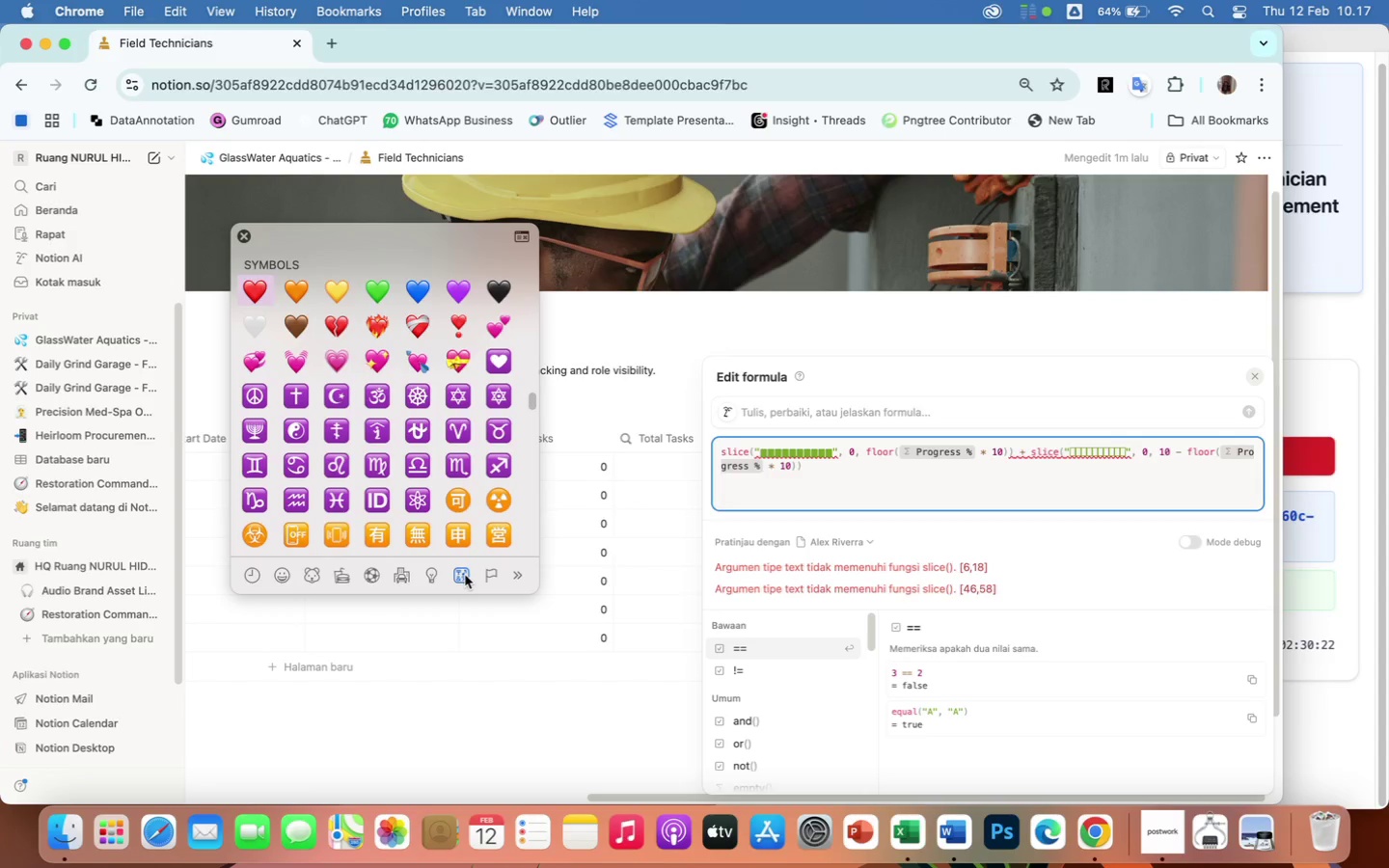 
wait(8.92)
 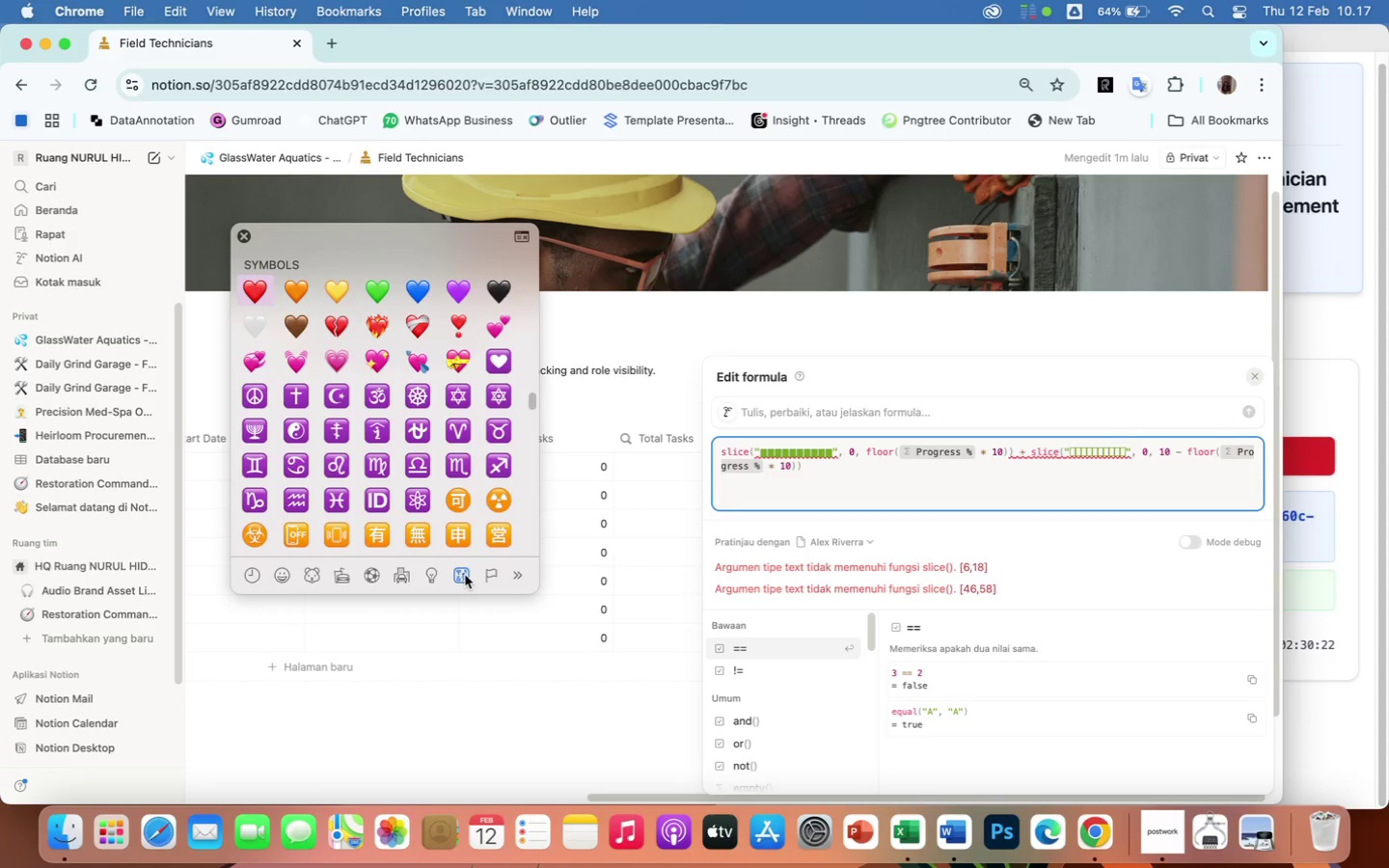 
scroll: coordinate [330, 501], scroll_direction: down, amount: 74.0
 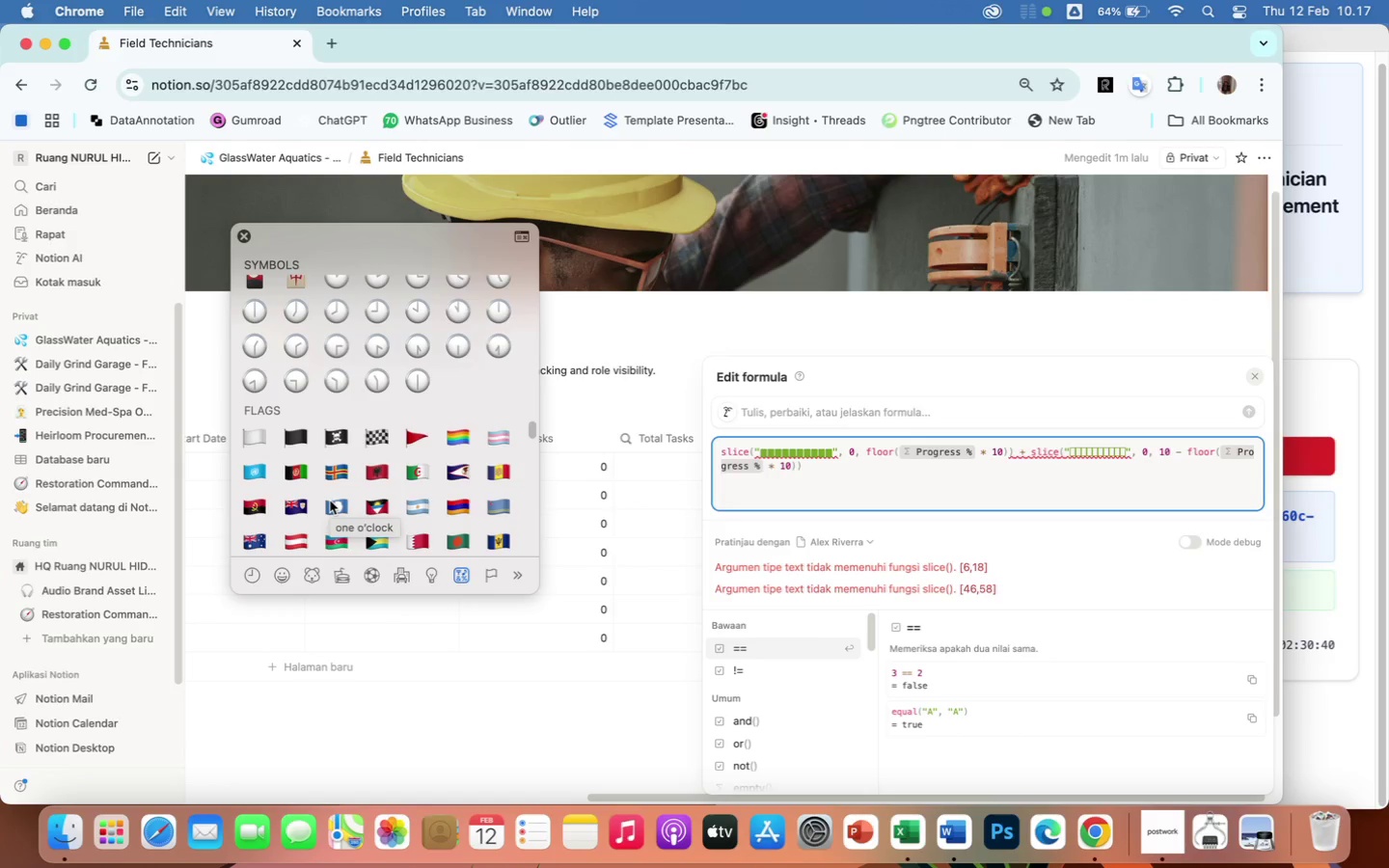 
scroll: coordinate [330, 501], scroll_direction: up, amount: 4.0
 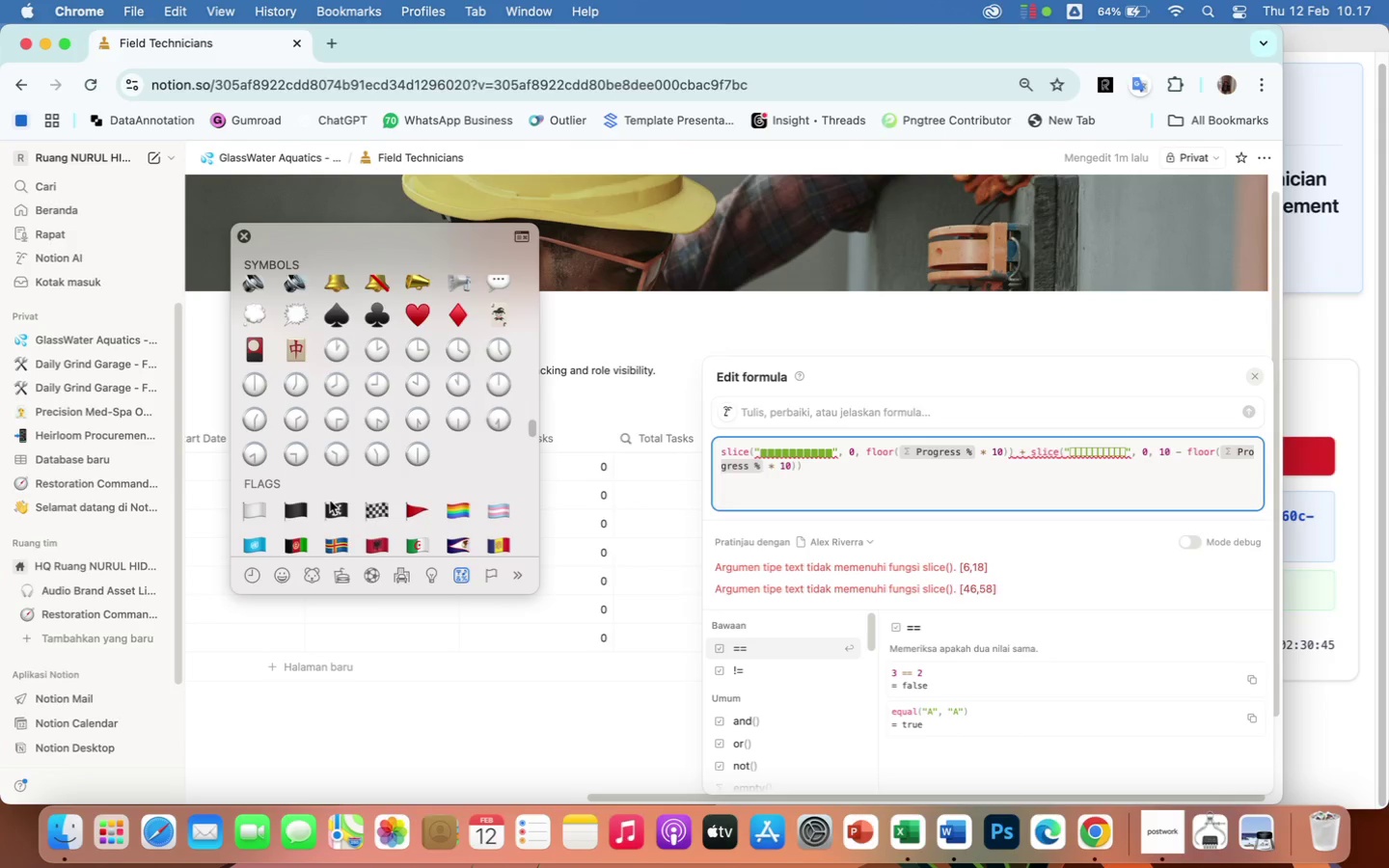 
wait(5.28)
 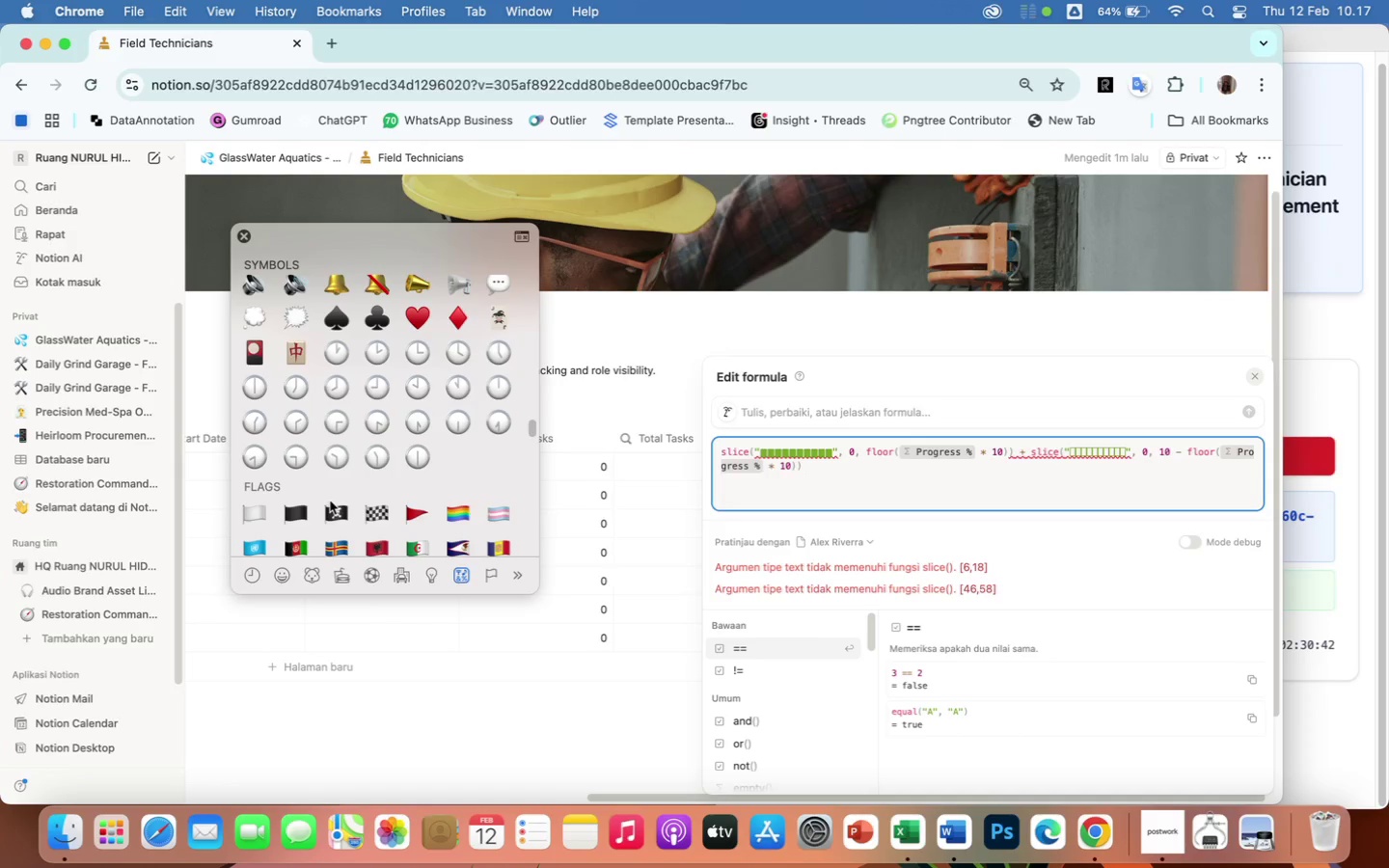 
scroll: coordinate [330, 501], scroll_direction: up, amount: 32.0
 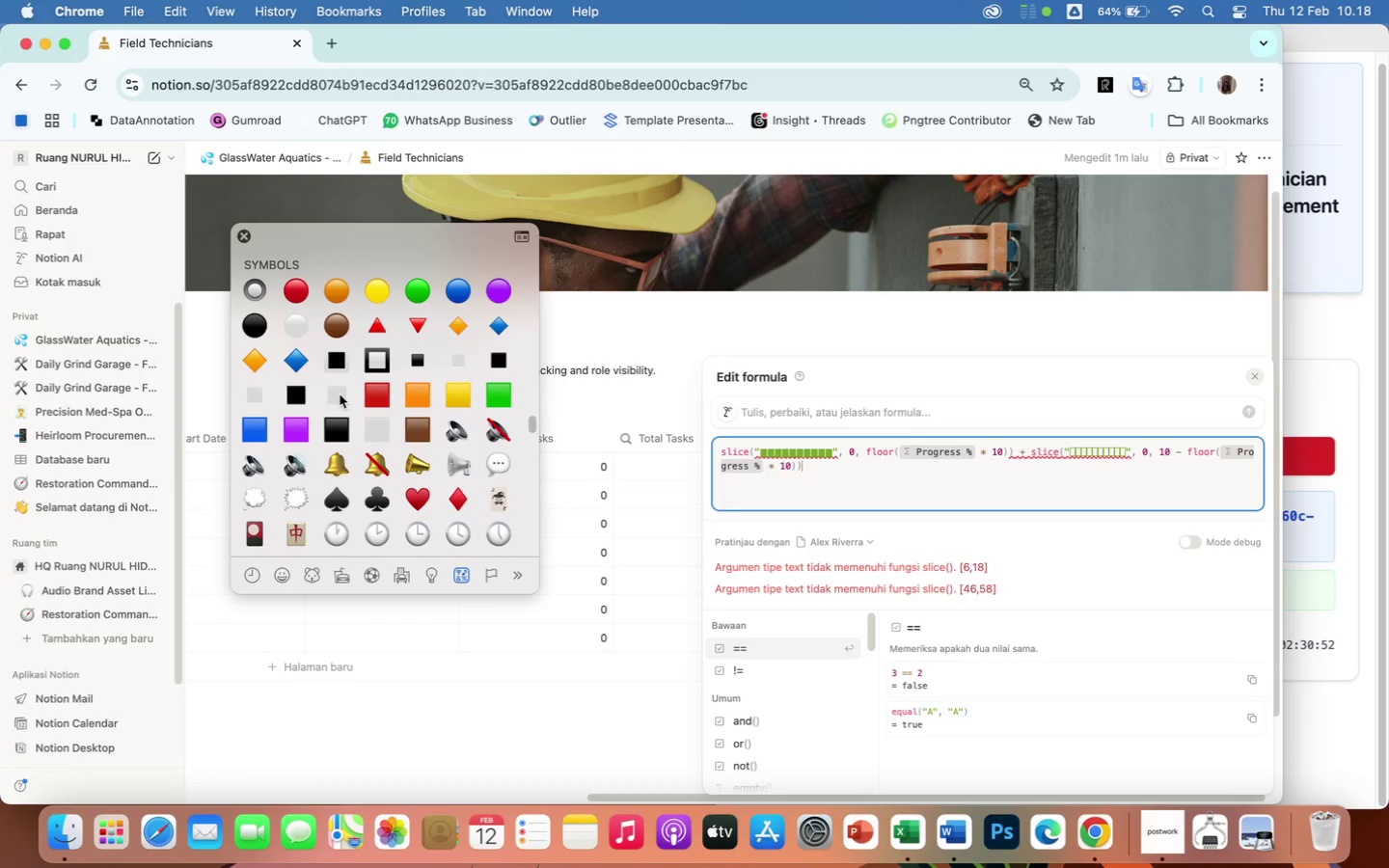 
wait(6.98)
 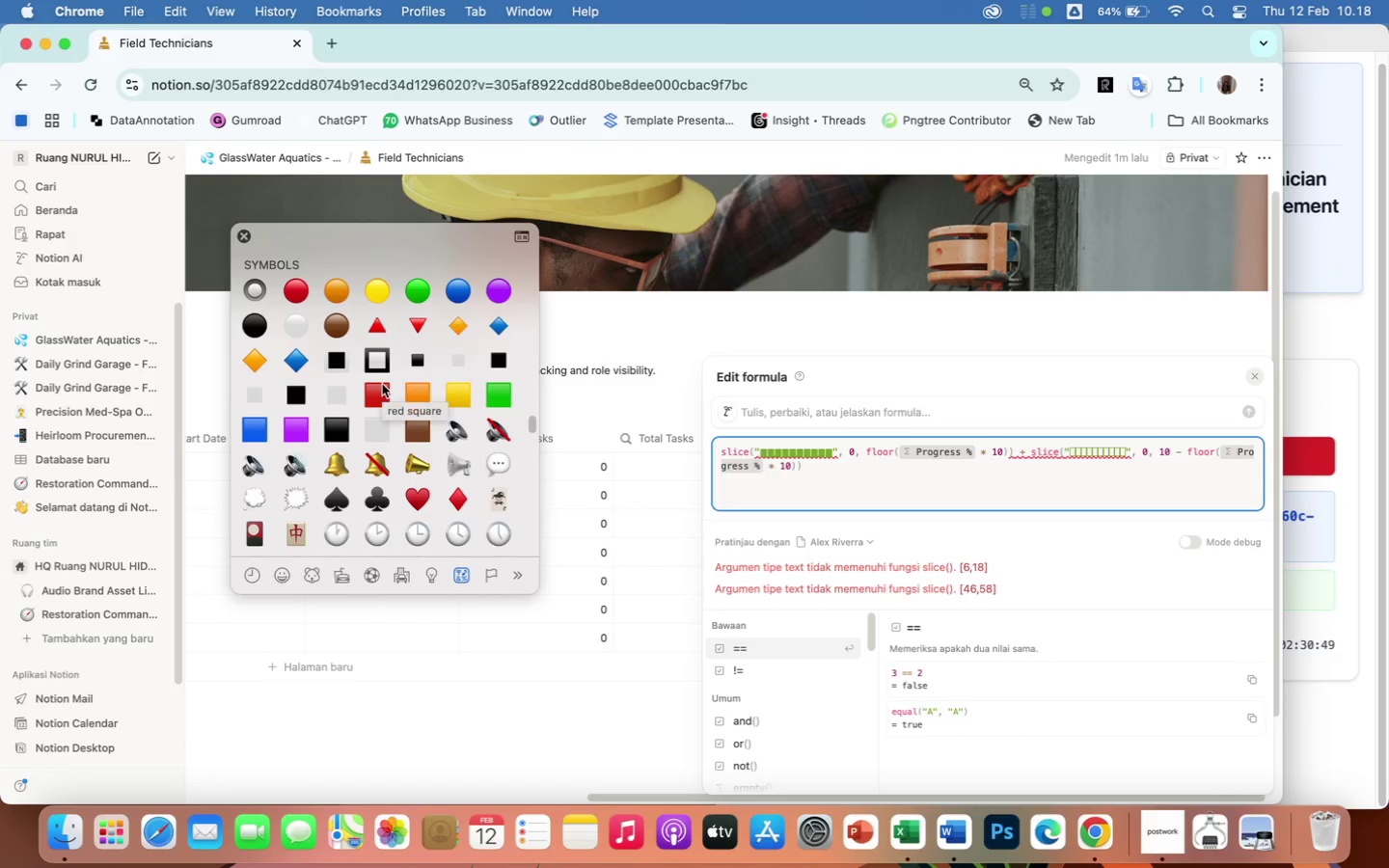 
scroll: coordinate [298, 391], scroll_direction: up, amount: 75.0
 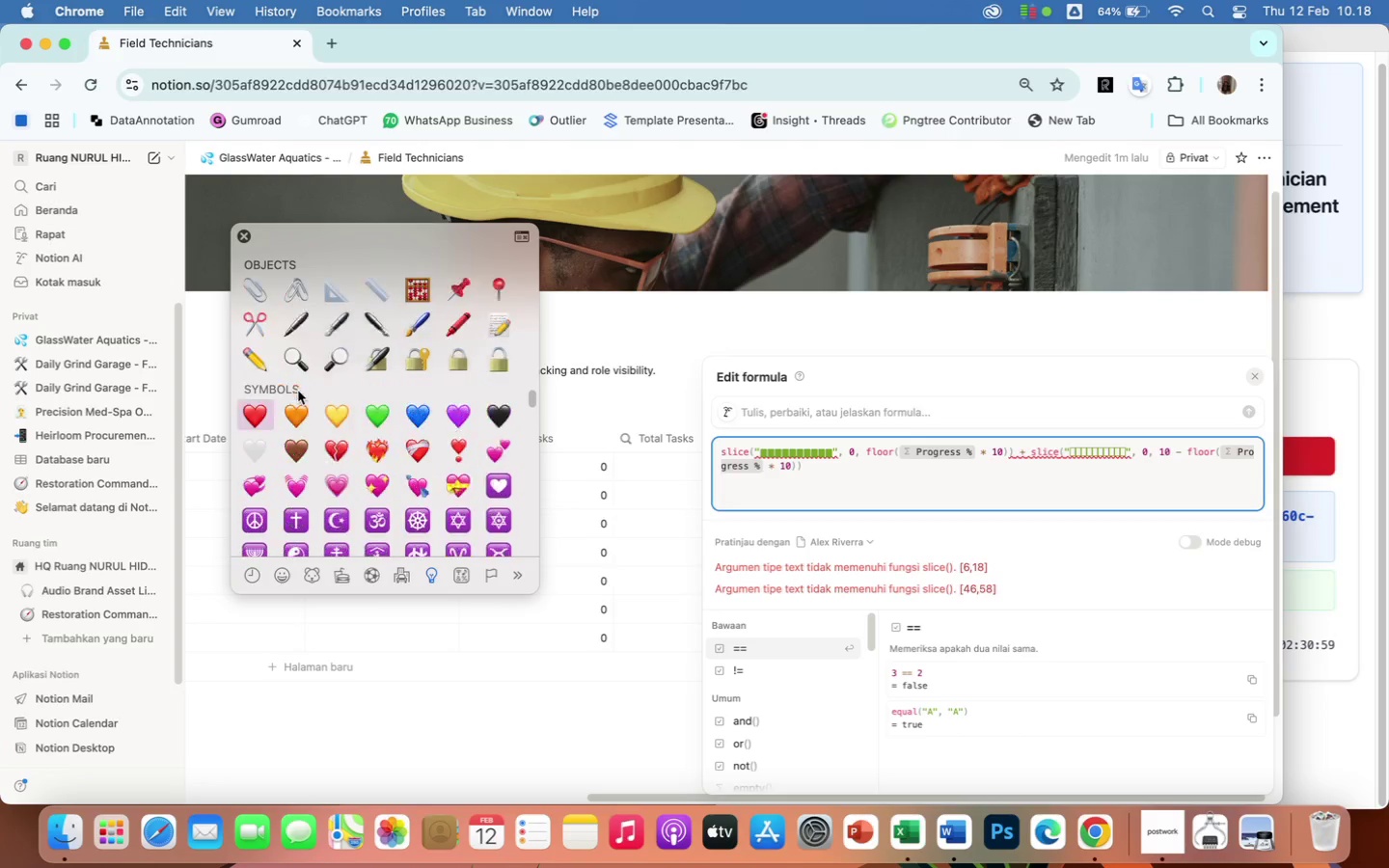 
scroll: coordinate [298, 391], scroll_direction: down, amount: 17.0
 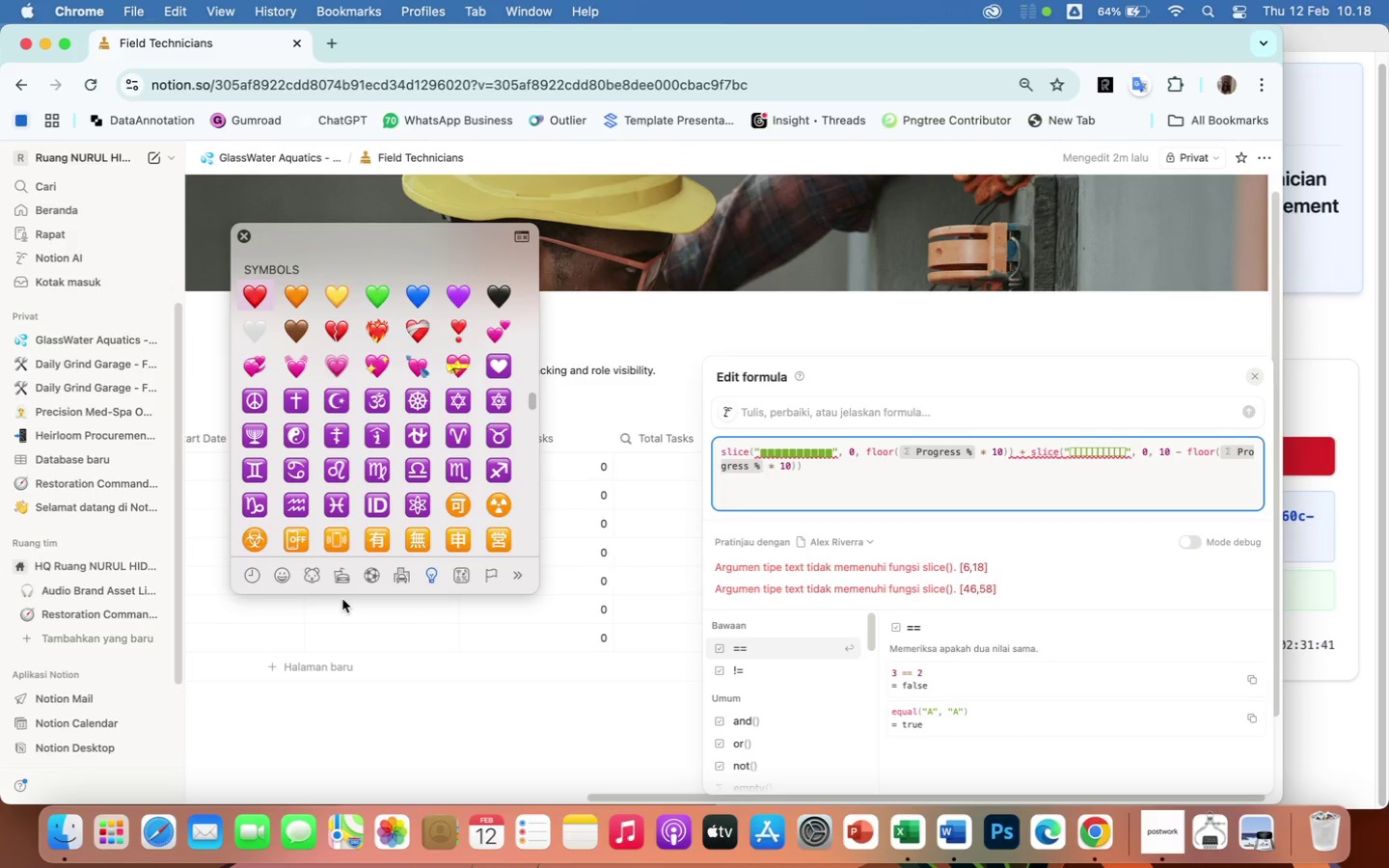 
wait(46.05)
 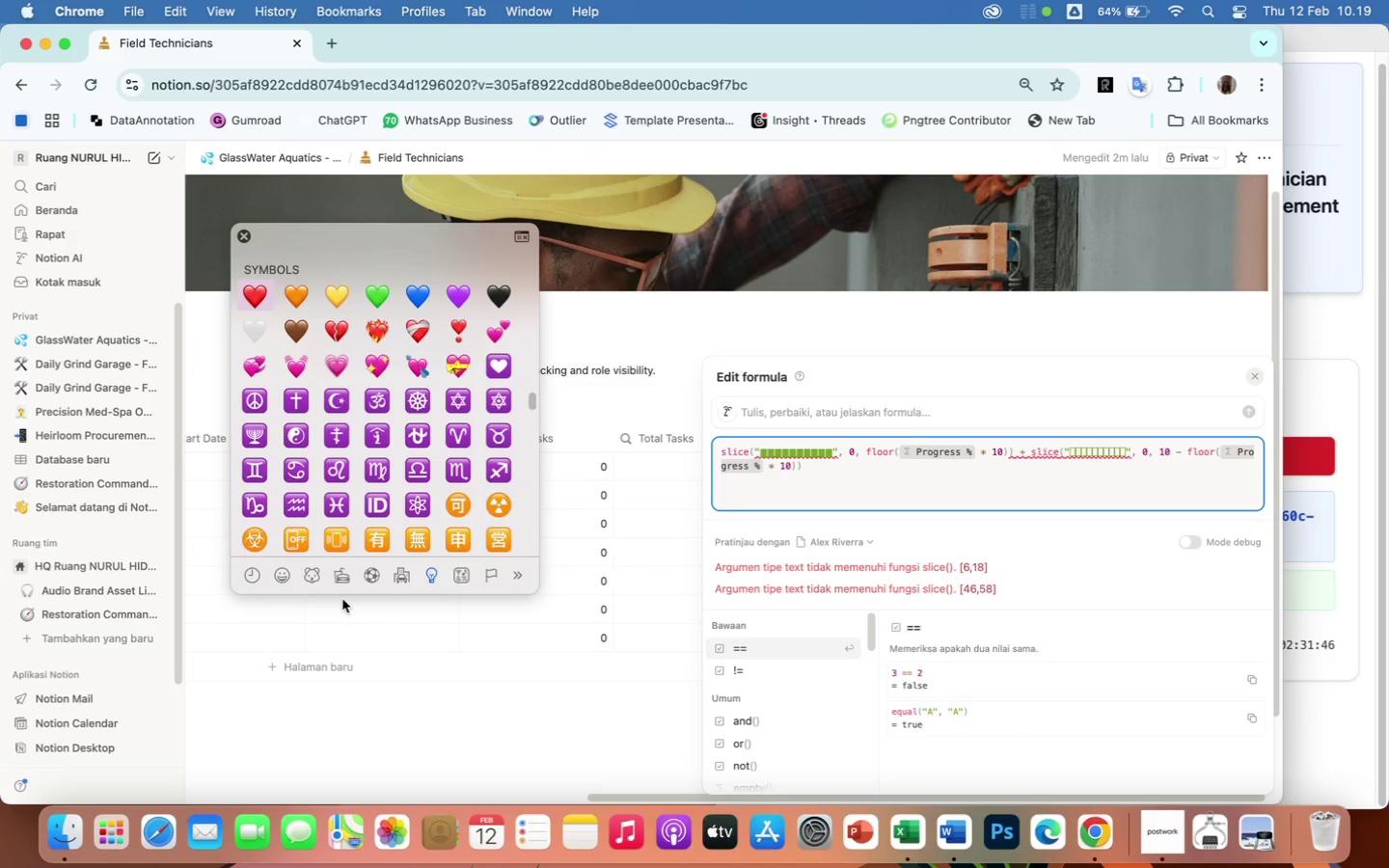 
key(Control+Meta+Space)
 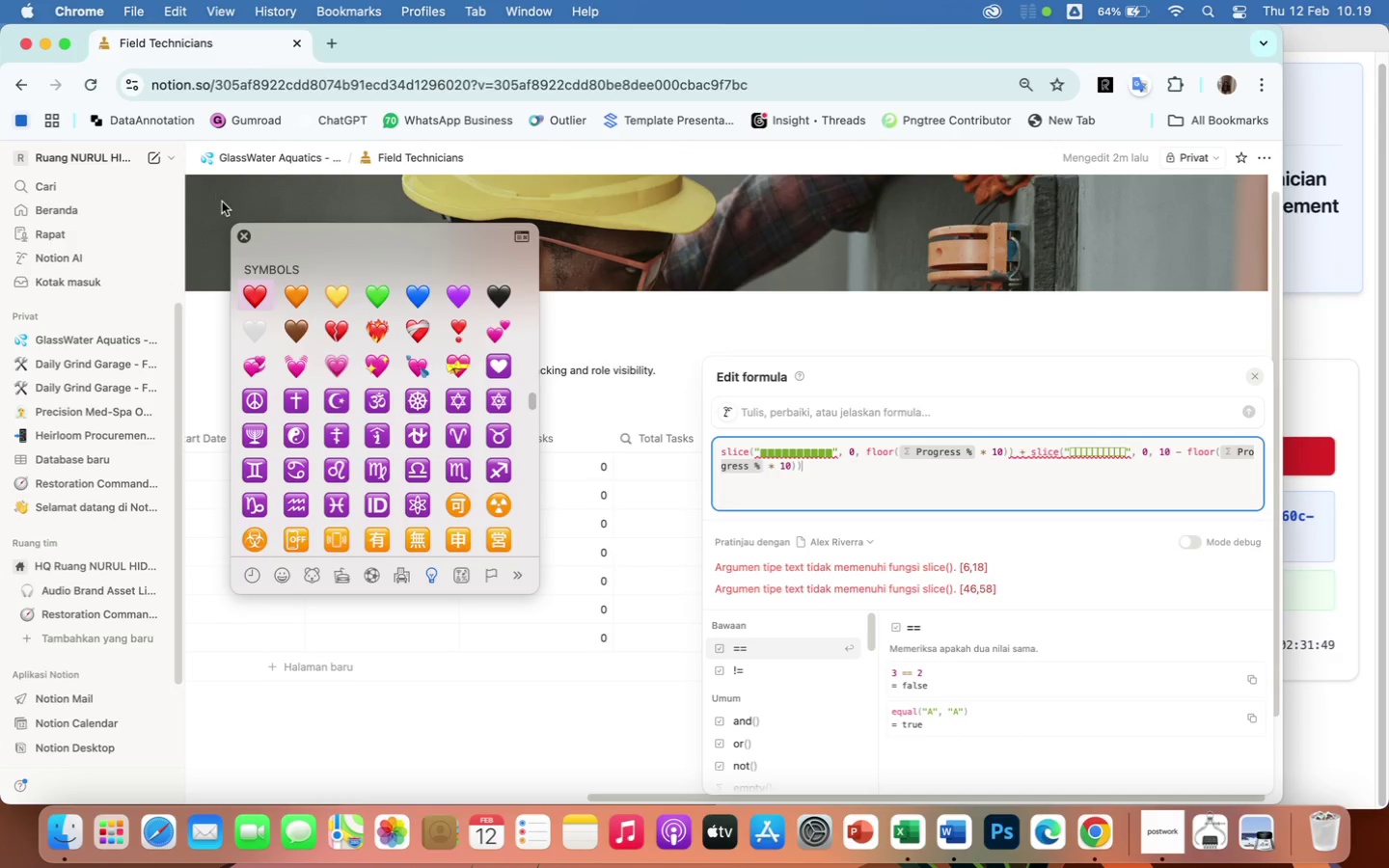 
left_click([246, 233])
 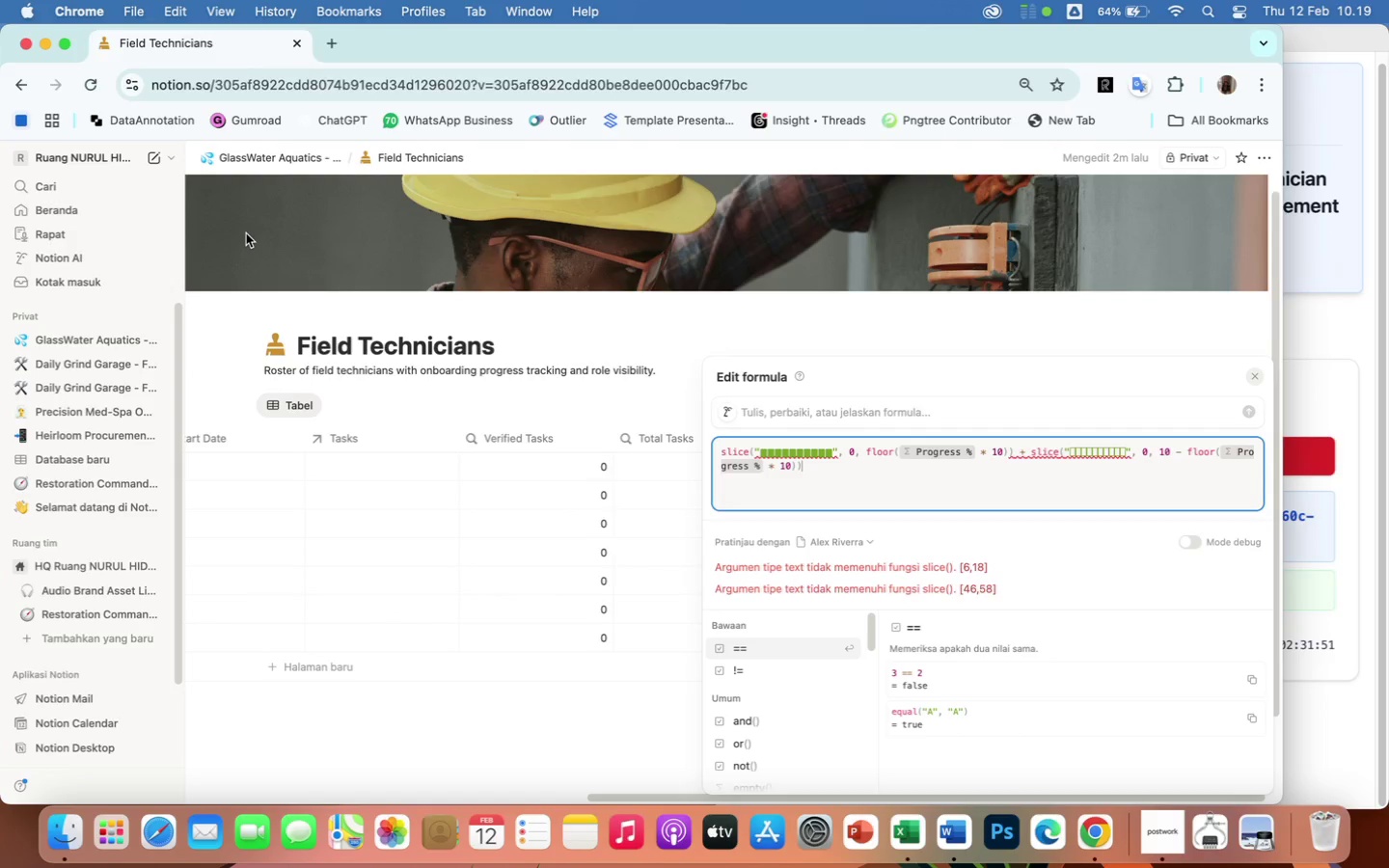 
key(Control+Meta+Space)
 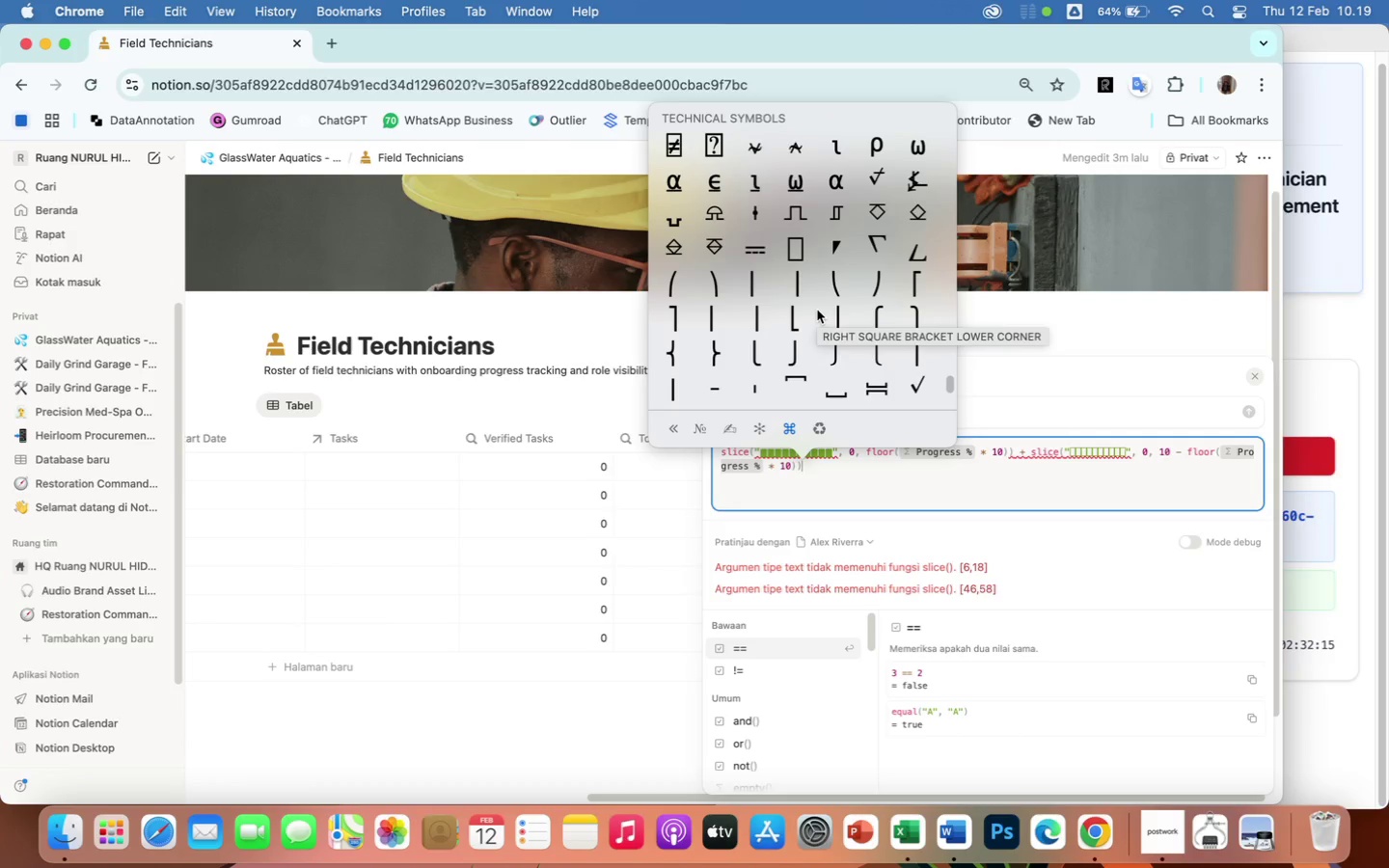 